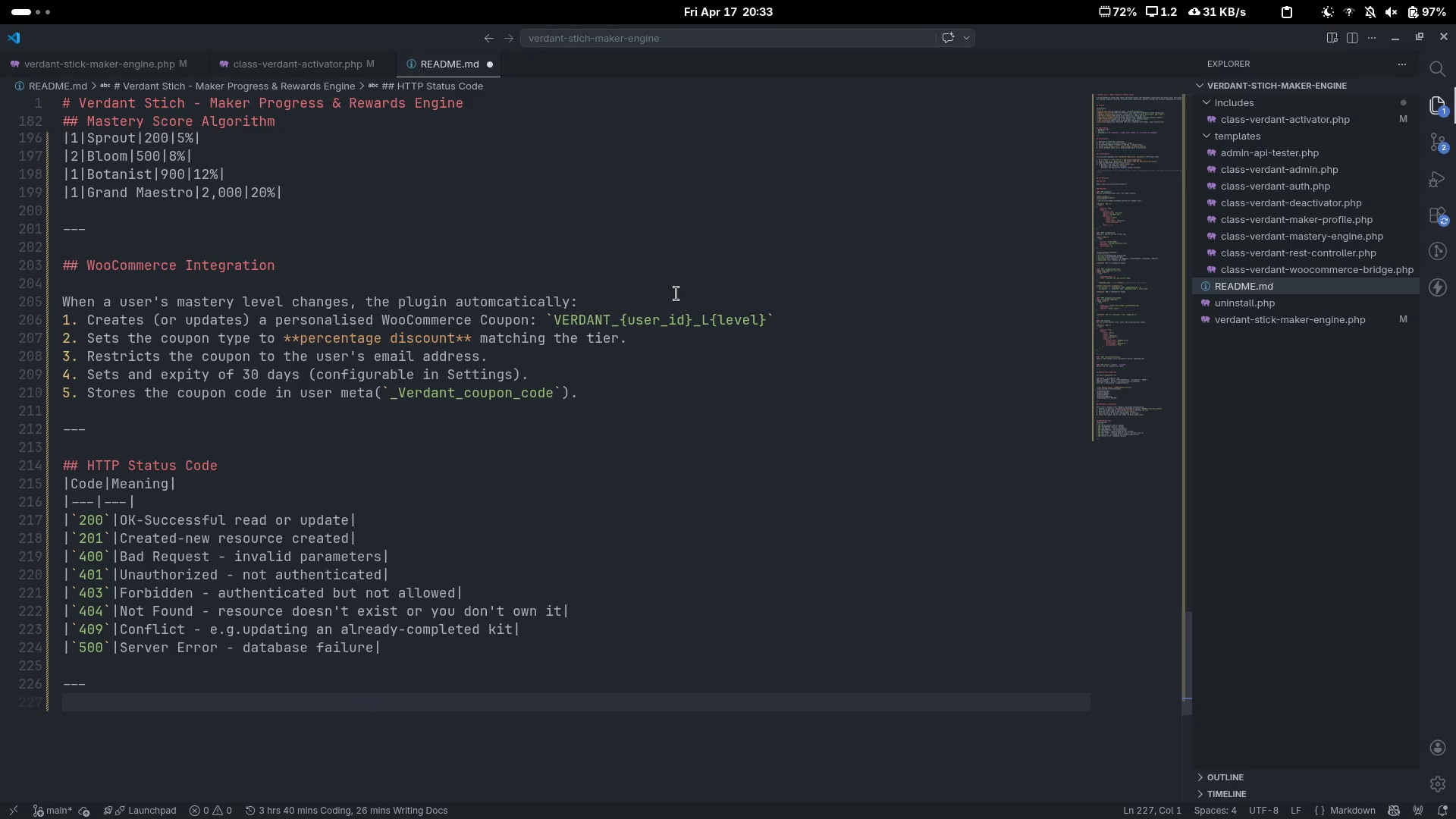 
key(Enter)
 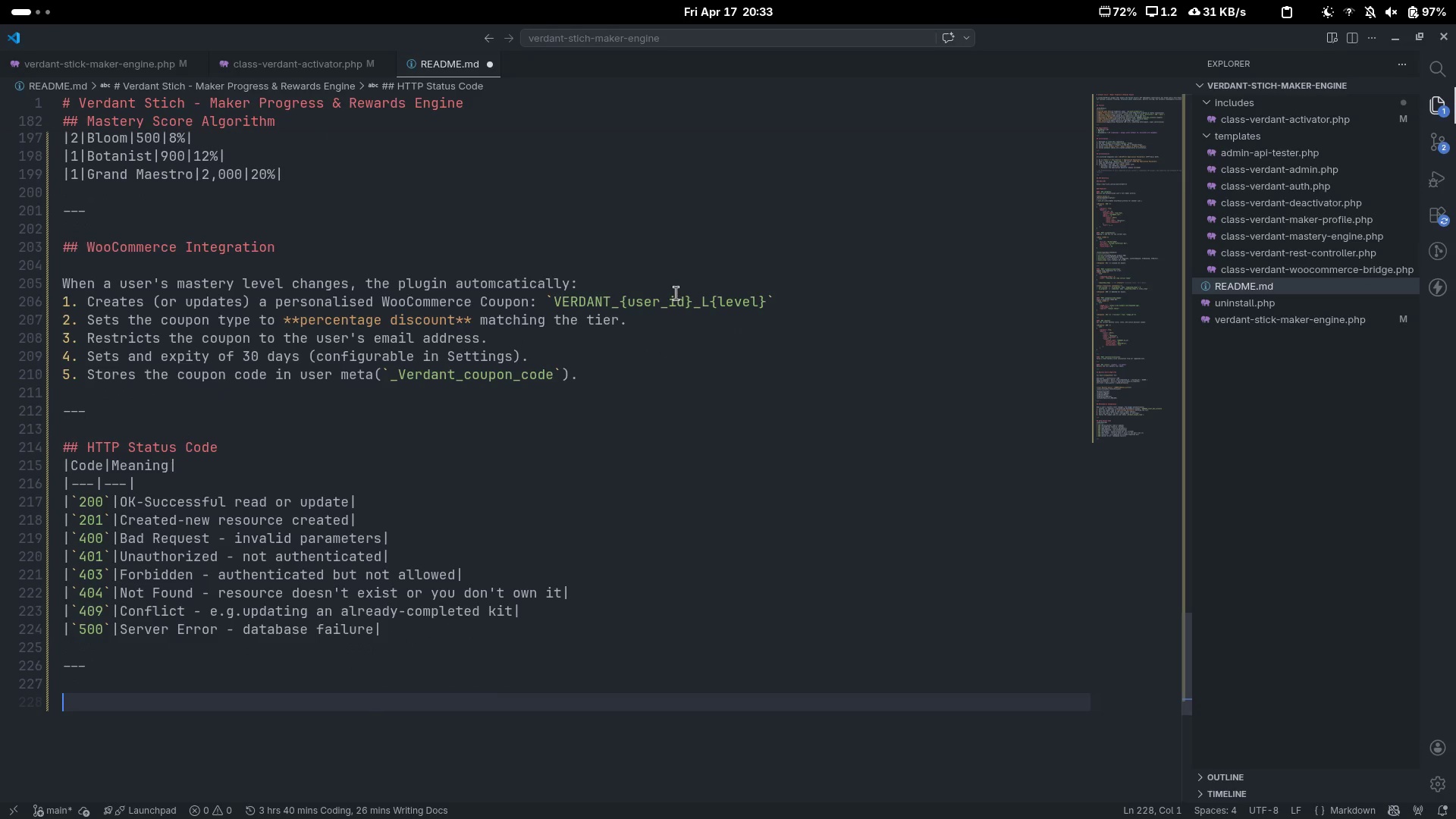 
type(## Database Tables)
 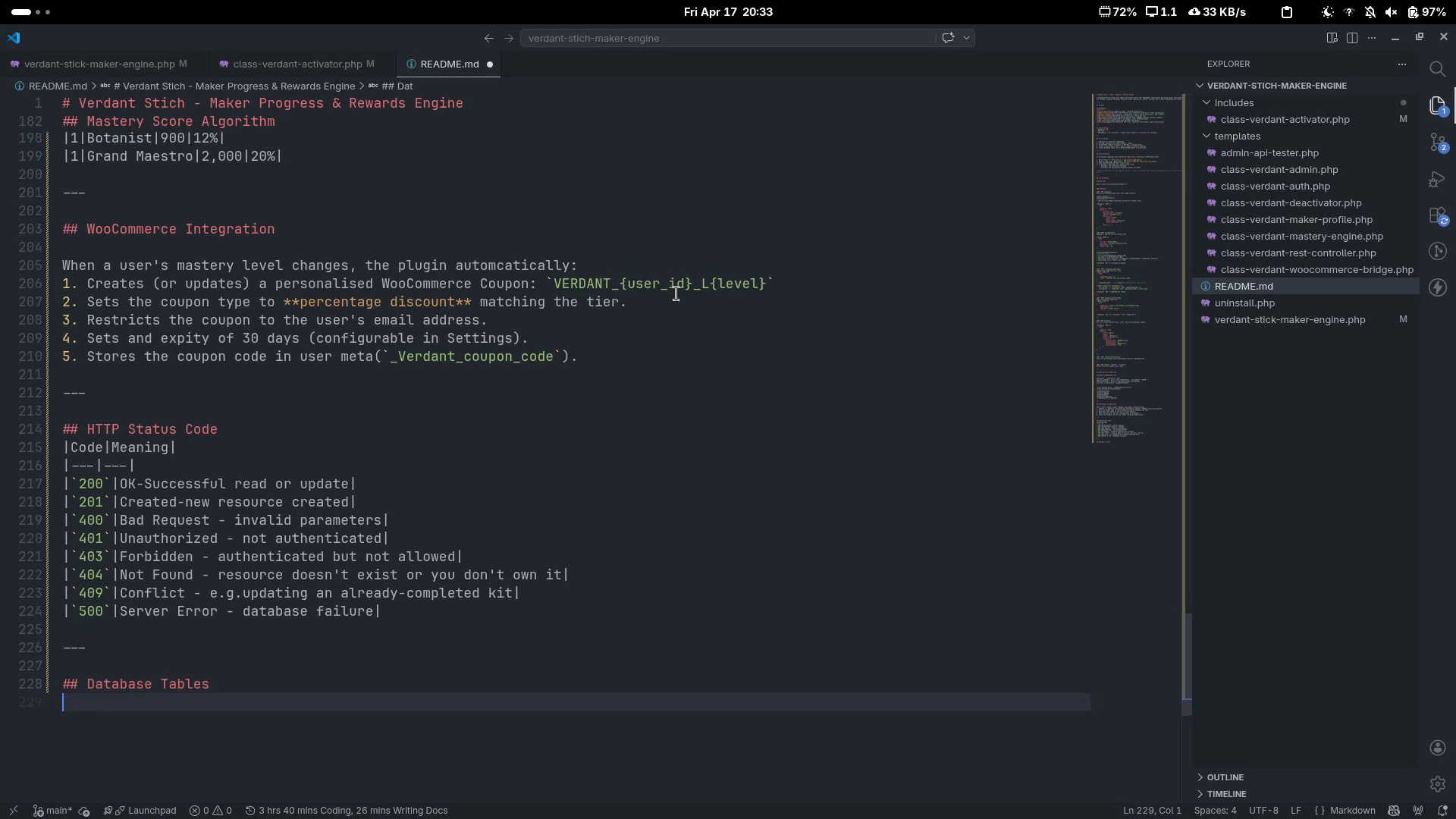 
key(Enter)
 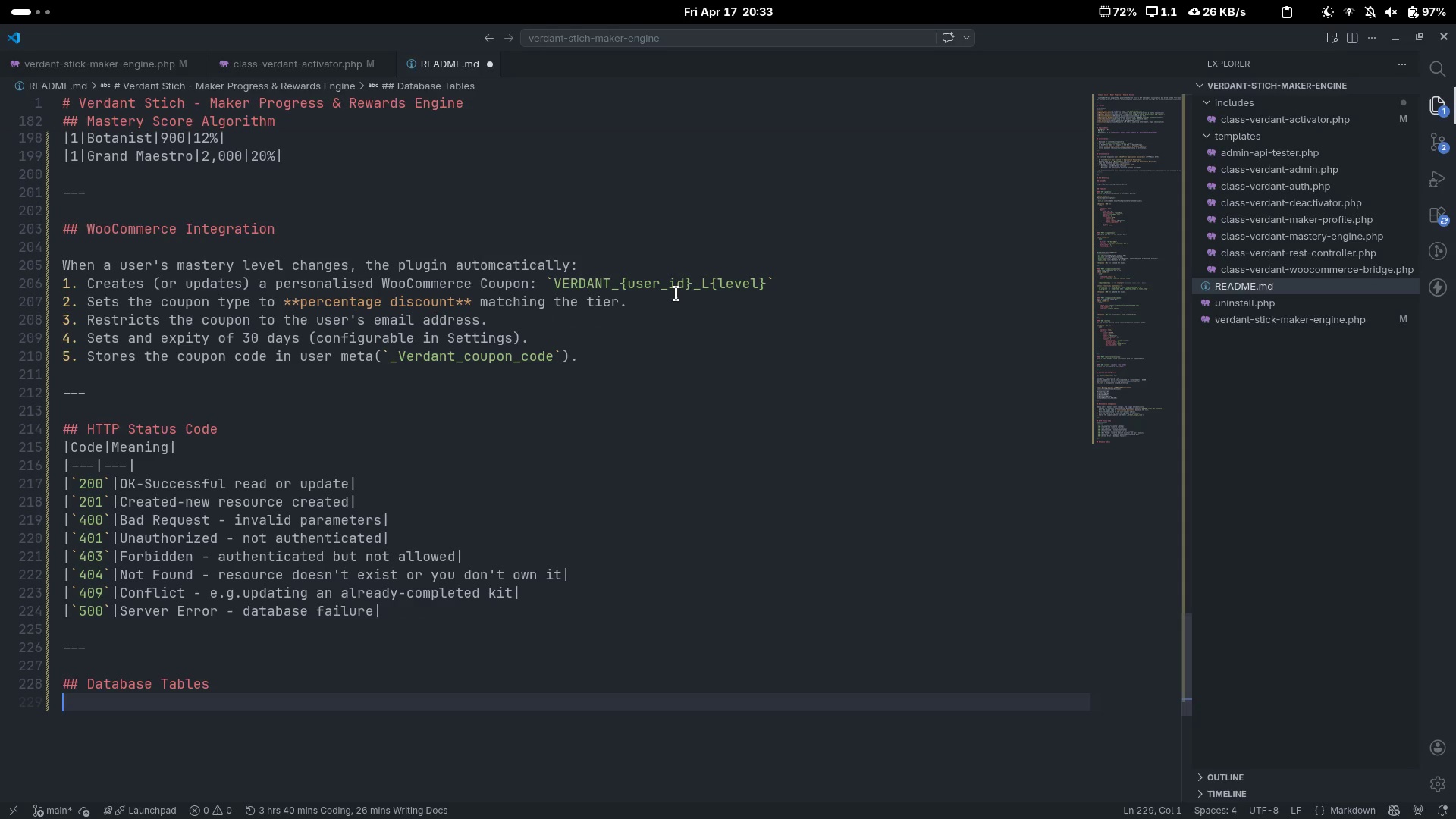 
key(Shift+Backslash)
 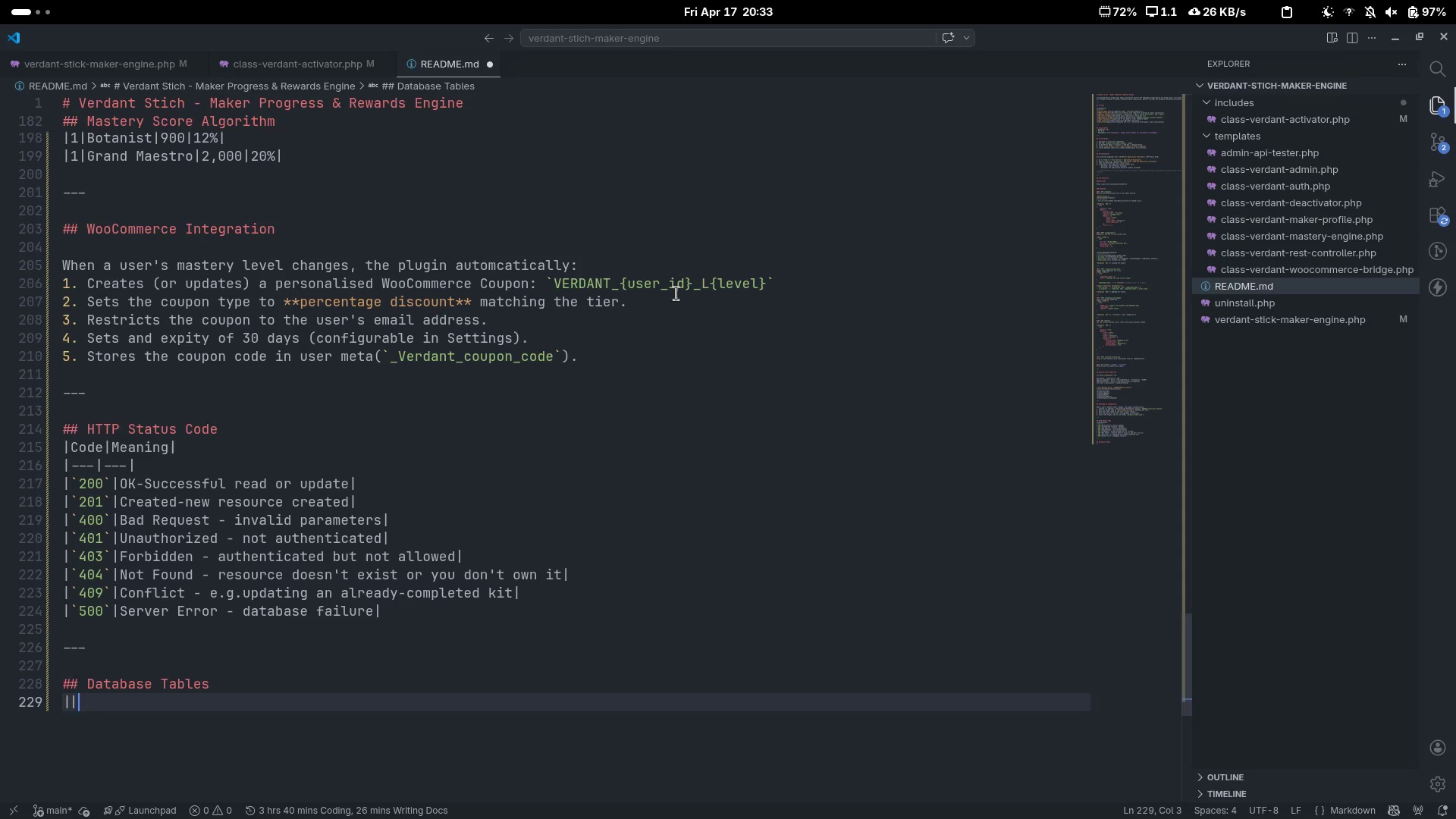 
key(Shift+Backslash)
 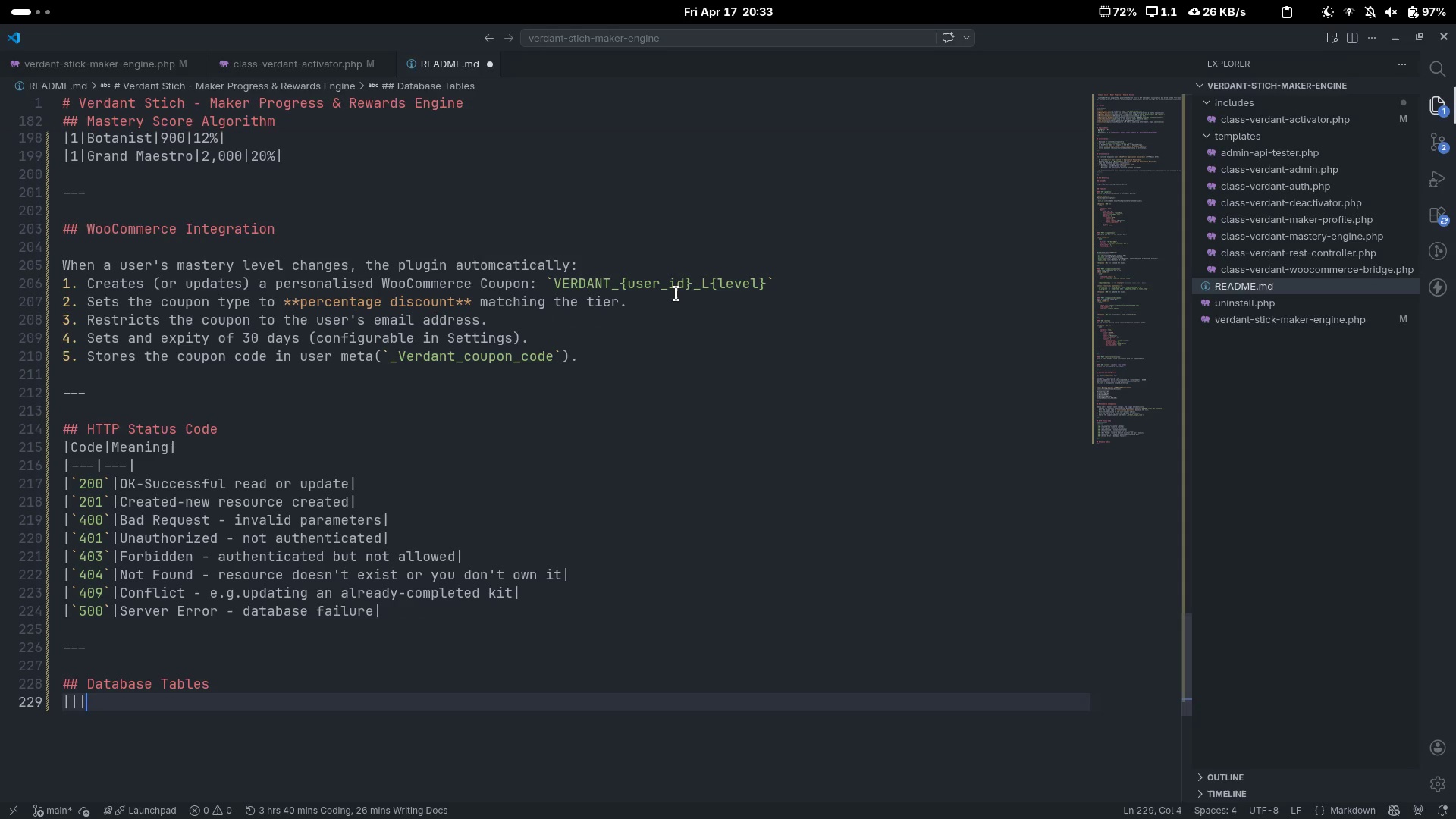 
key(Shift+Backslash)
 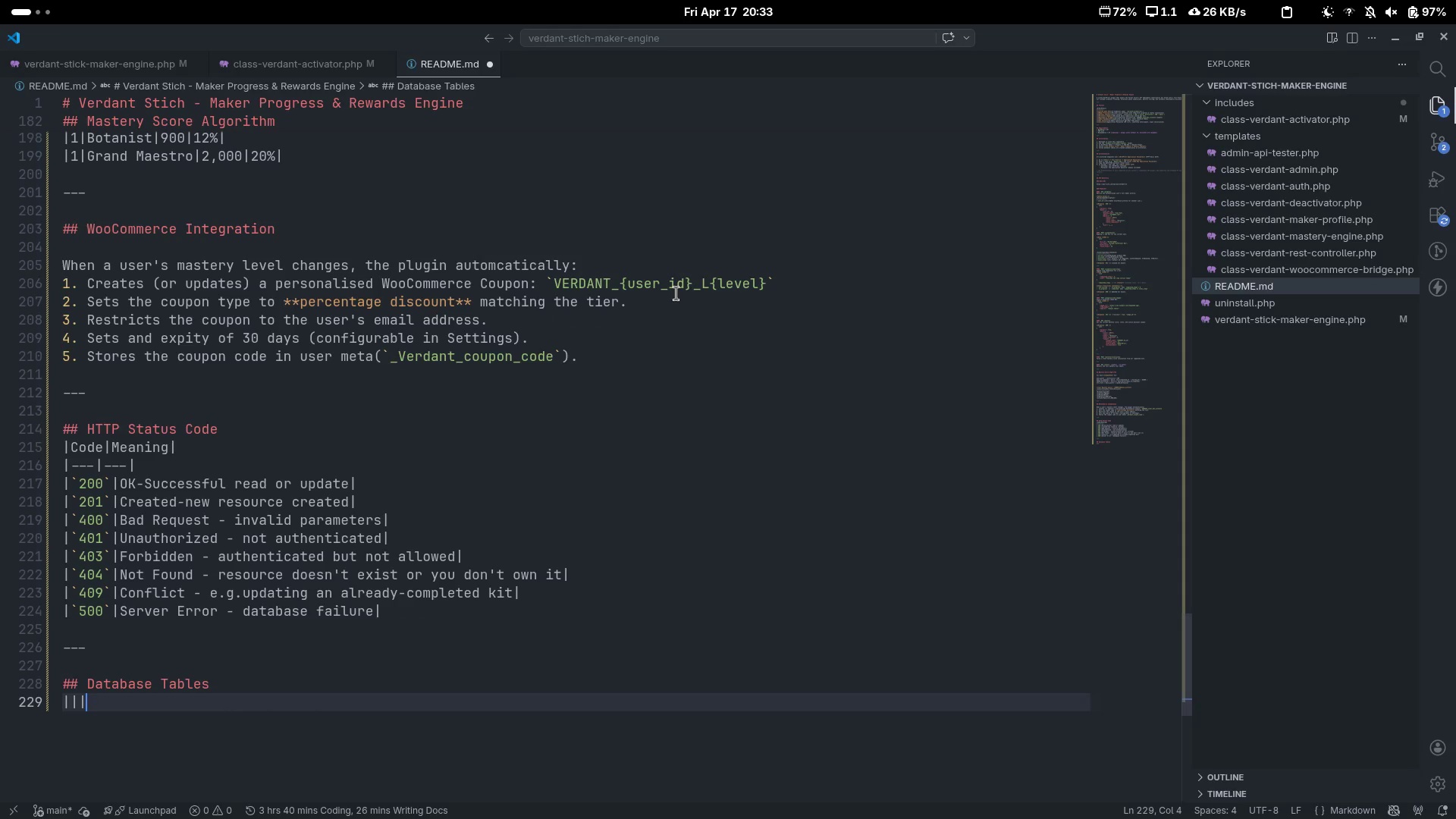 
key(ArrowLeft)
 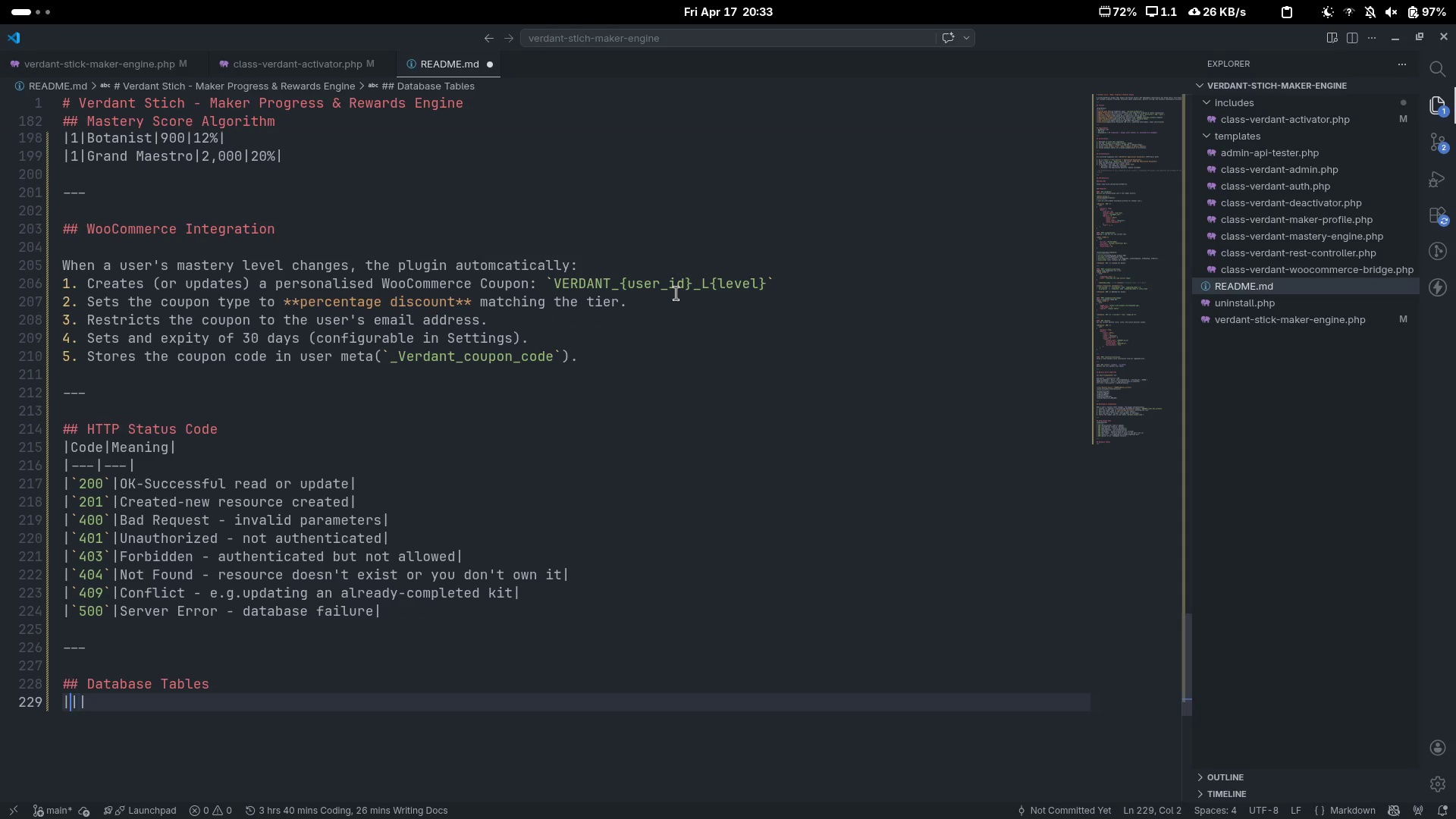 
key(ArrowLeft)
 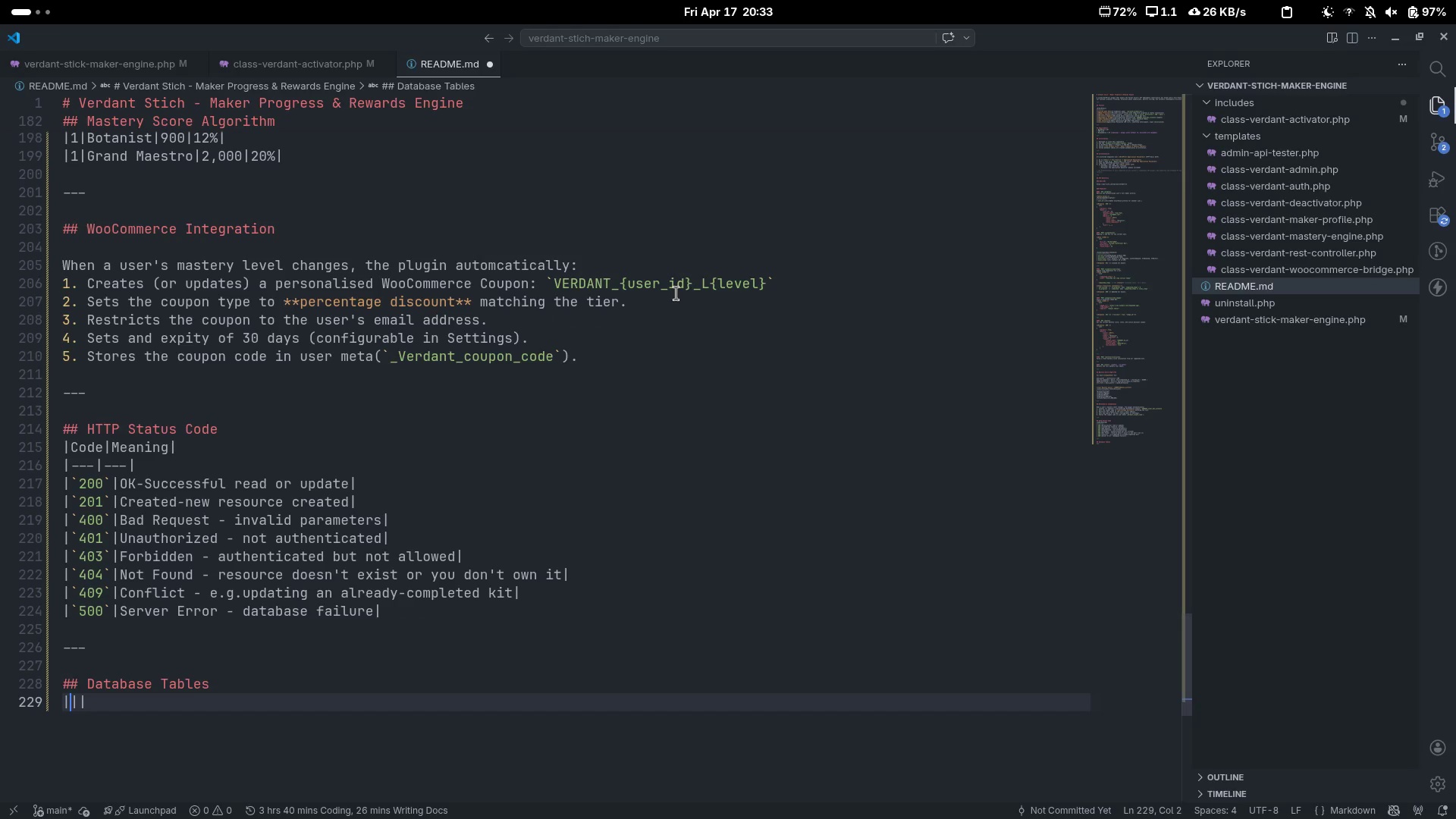 
type(Table)
 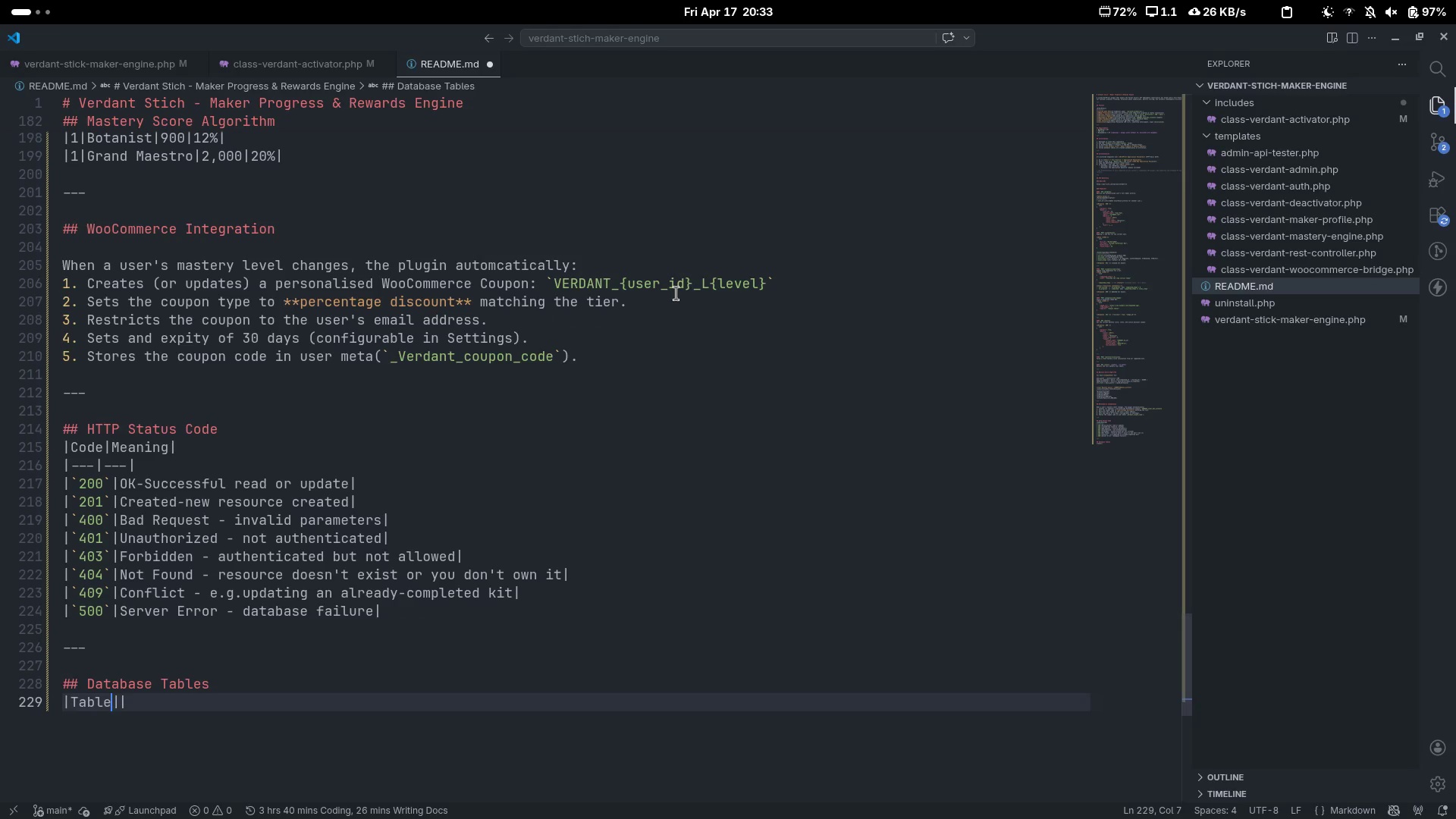 
key(ArrowRight)
 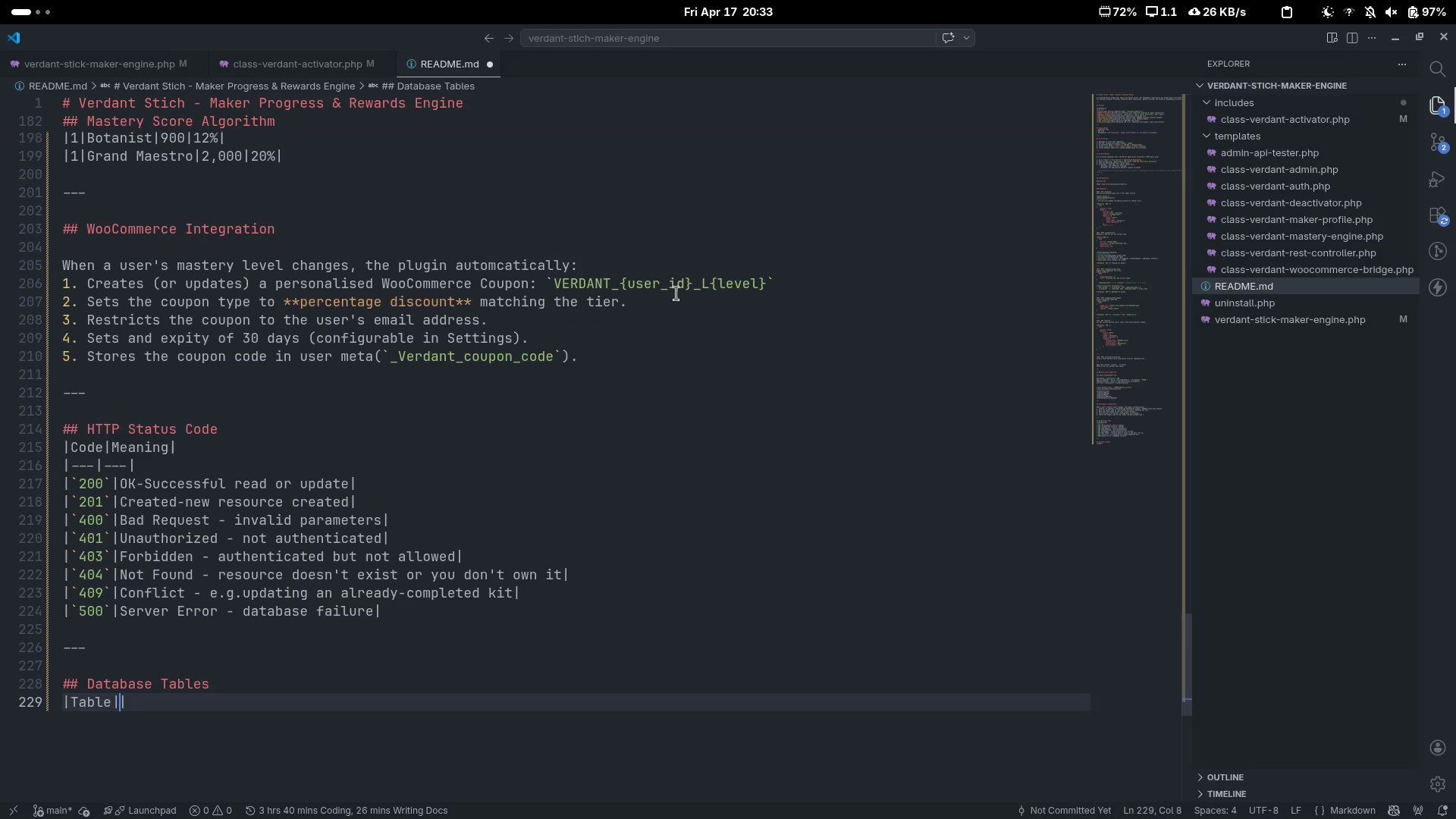 
type(Purpose)
 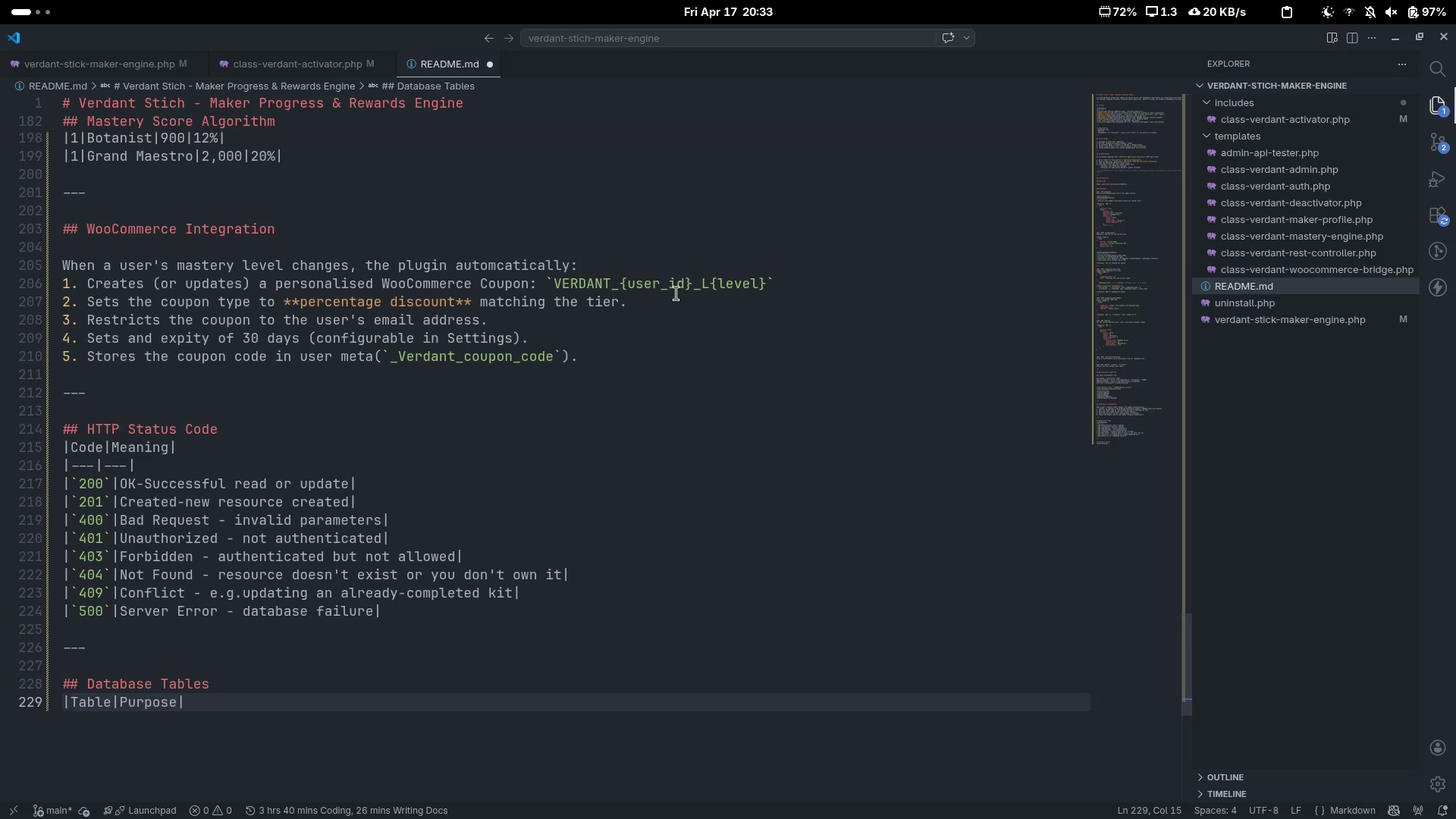 
key(Control+C)
 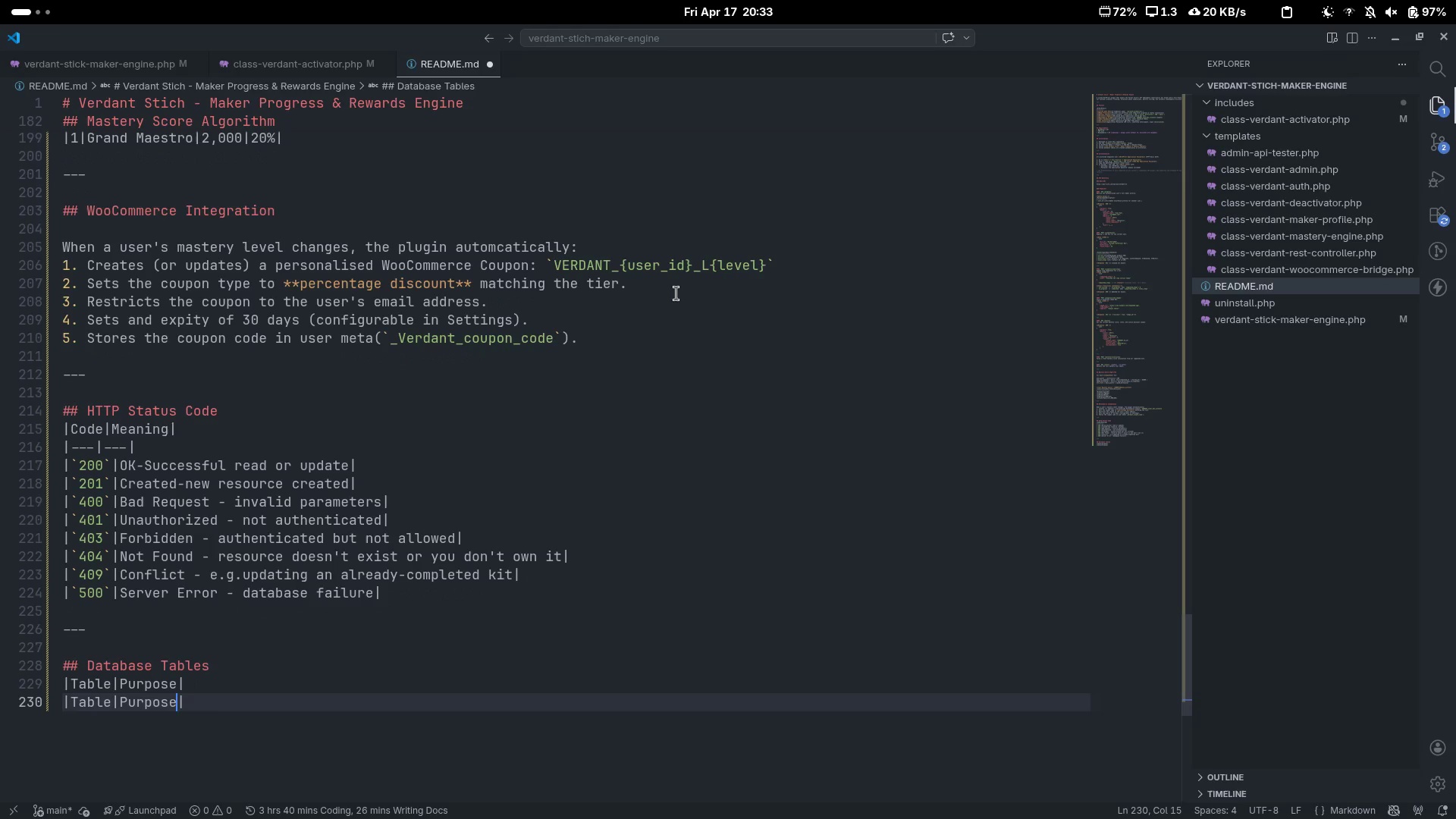 
key(Control+V)
 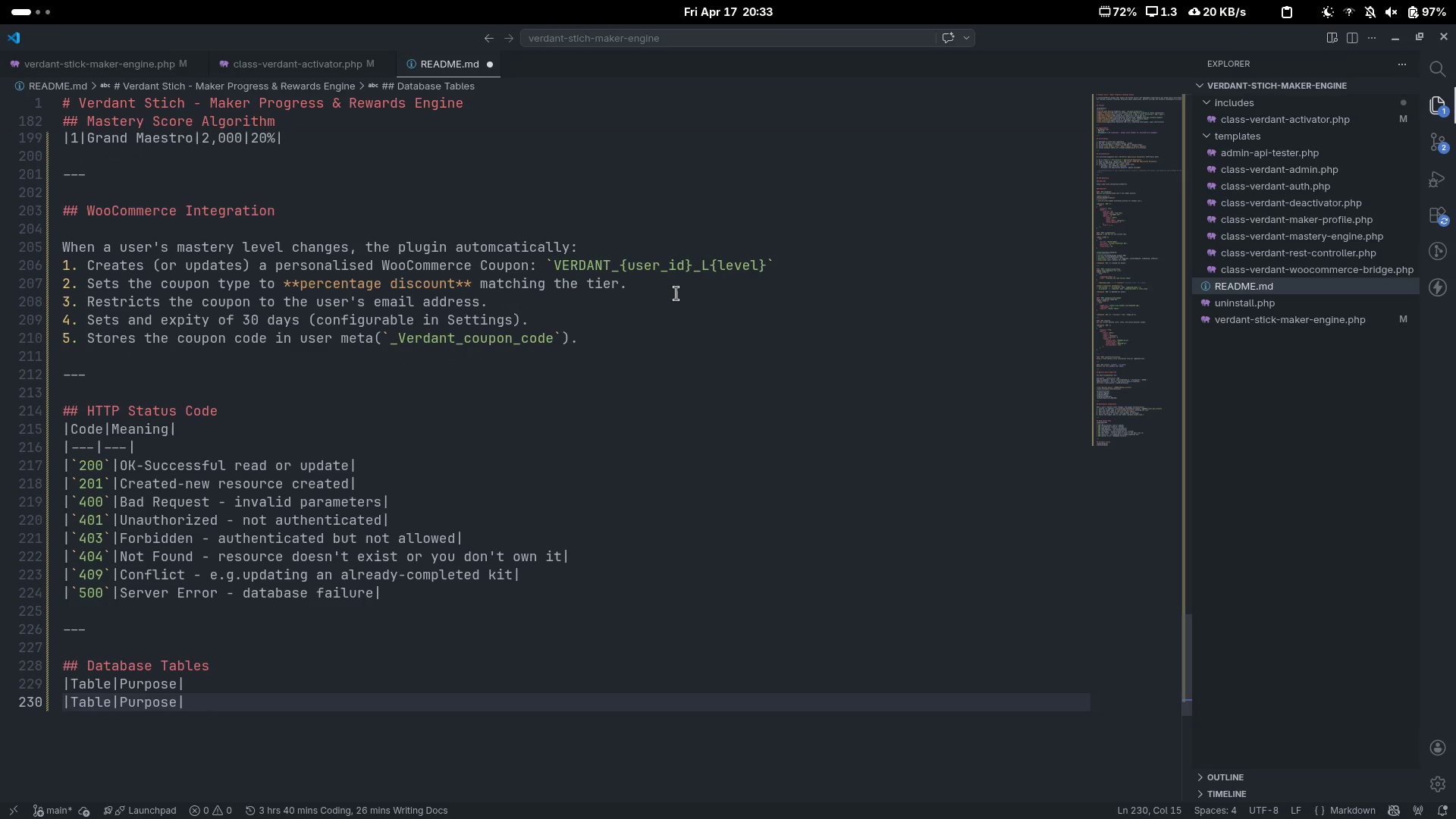 
key(Control+Backspace)
 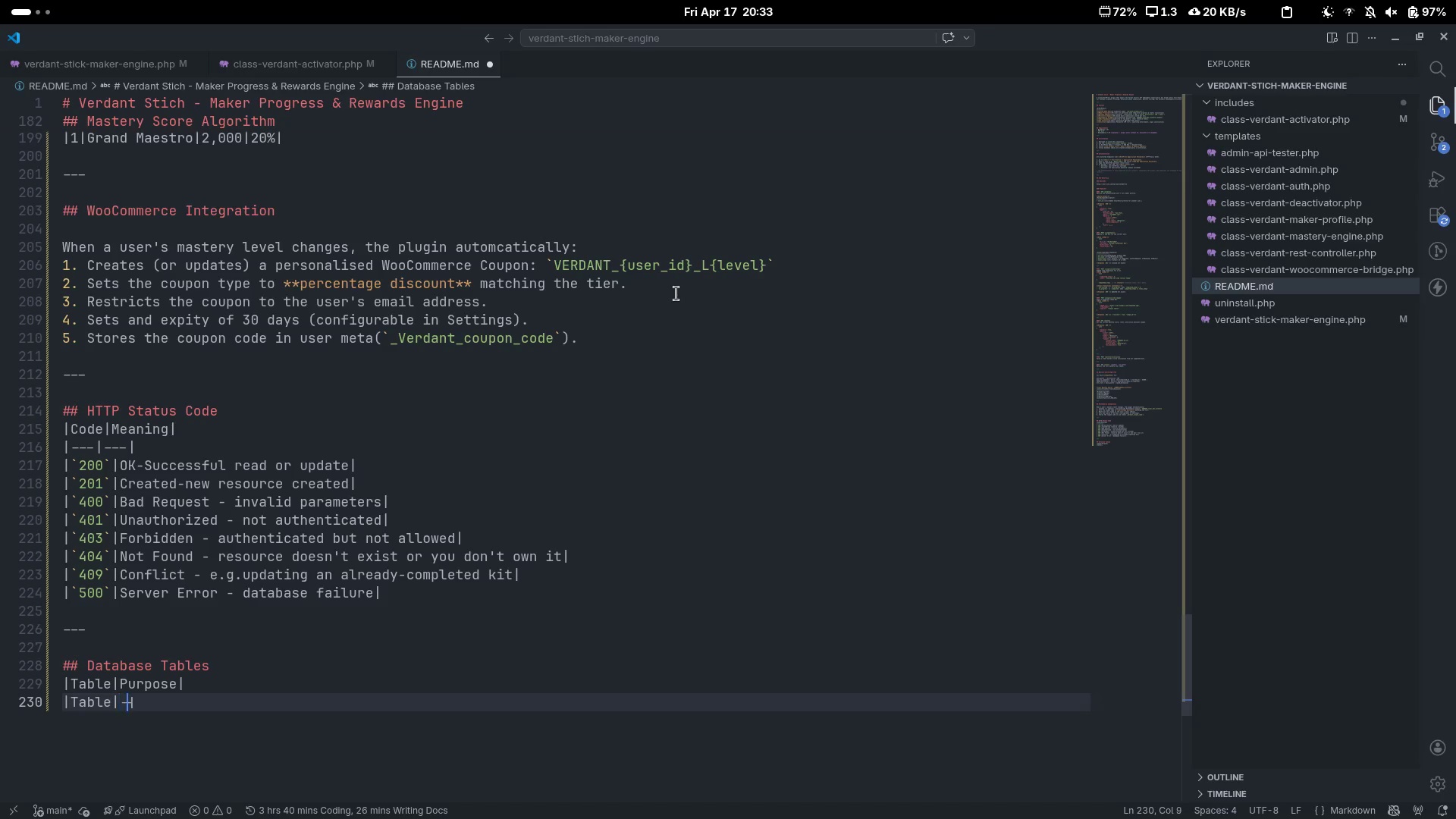 
key(Minus)
 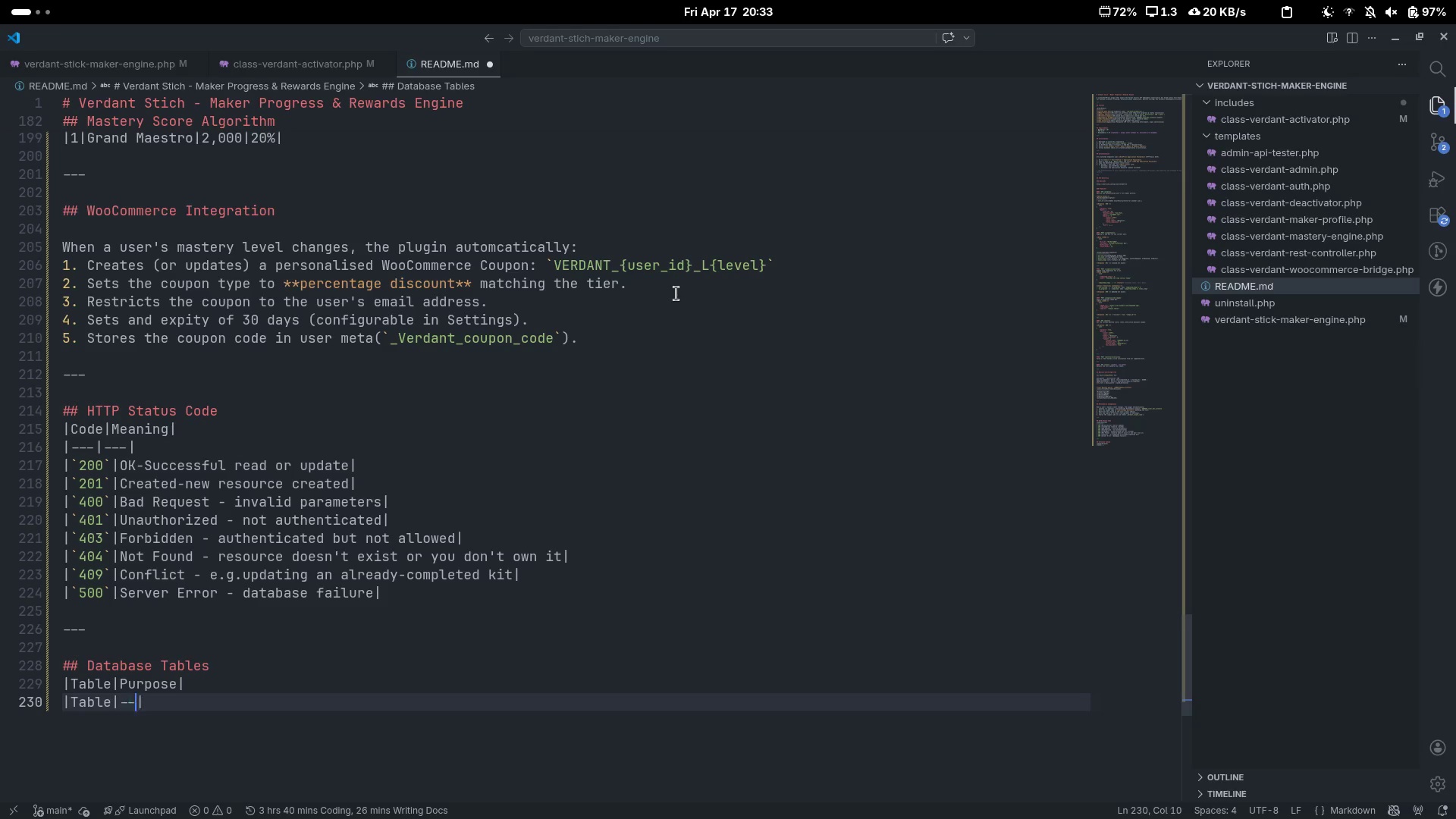 
key(Minus)
 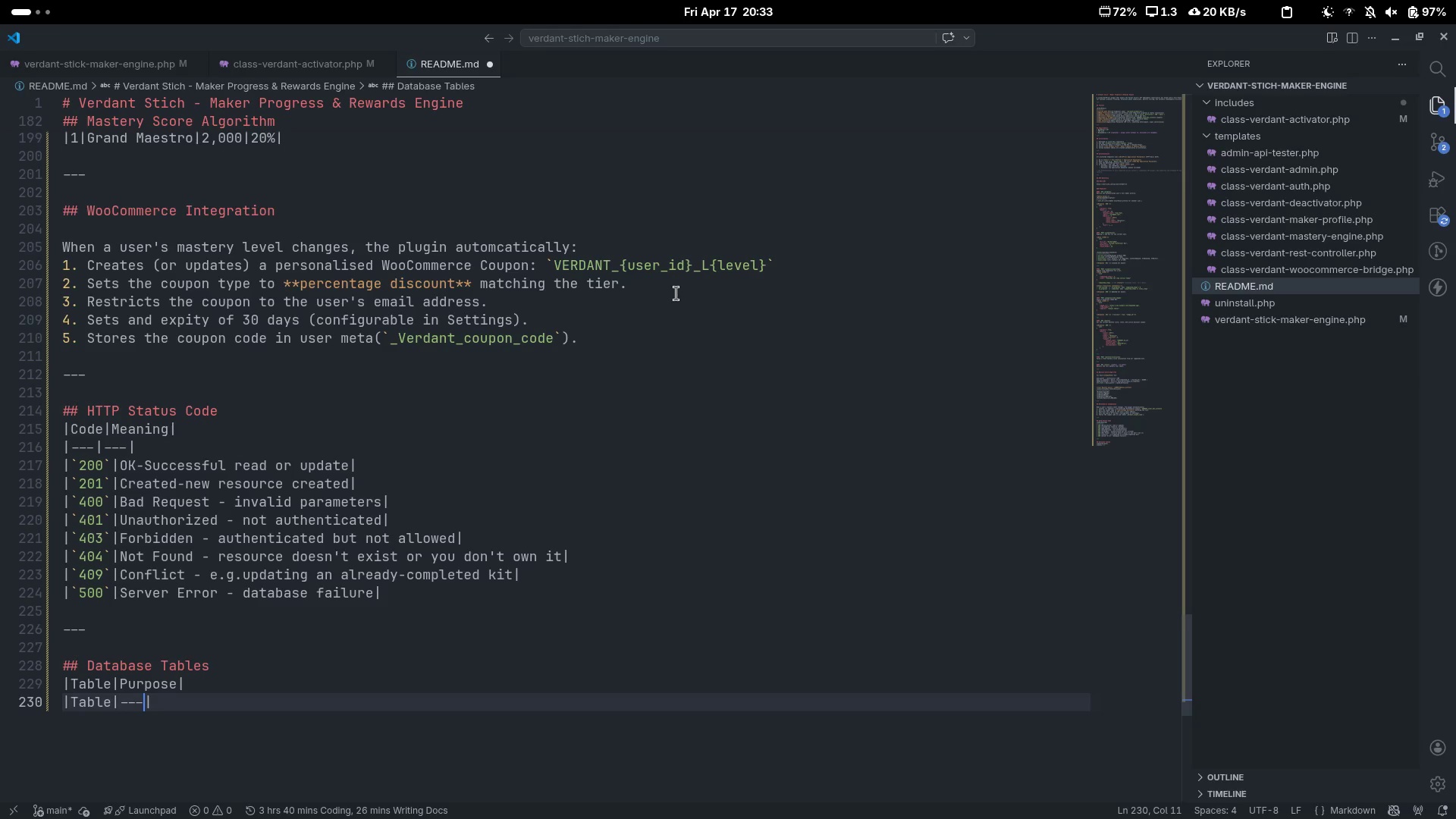 
key(Minus)
 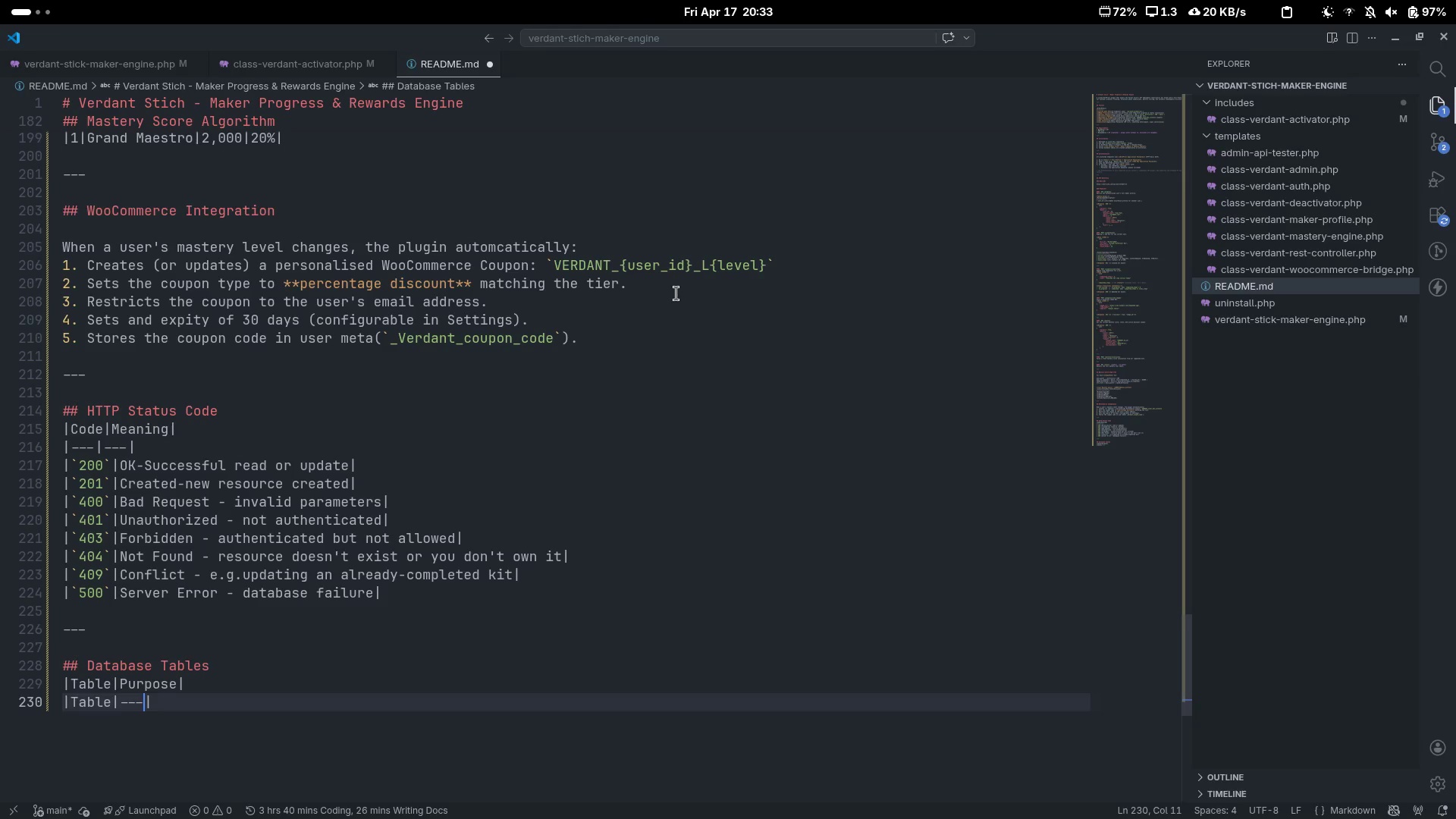 
key(Control+ArrowLeft)
 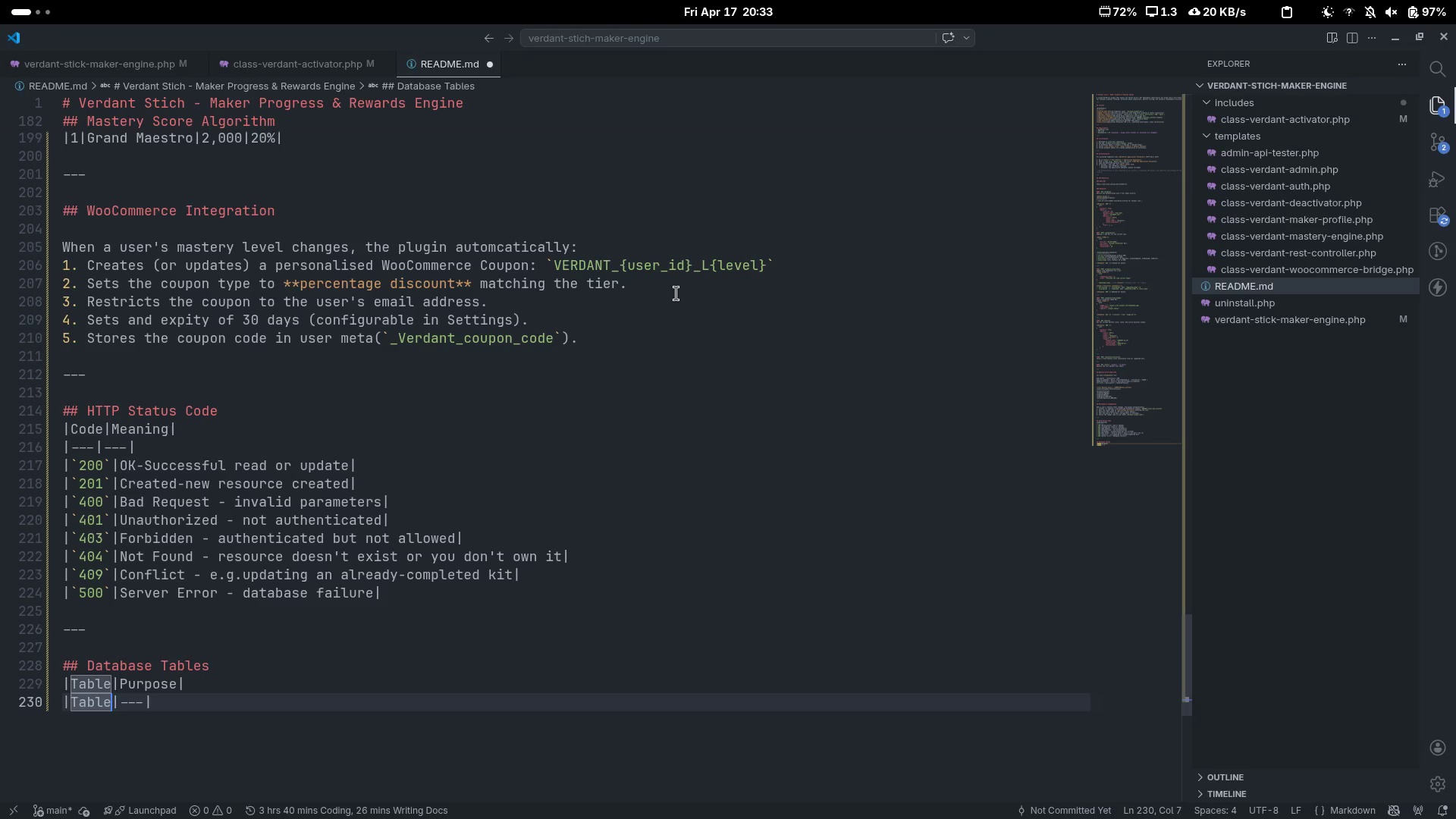 
key(Control+Backspace)
 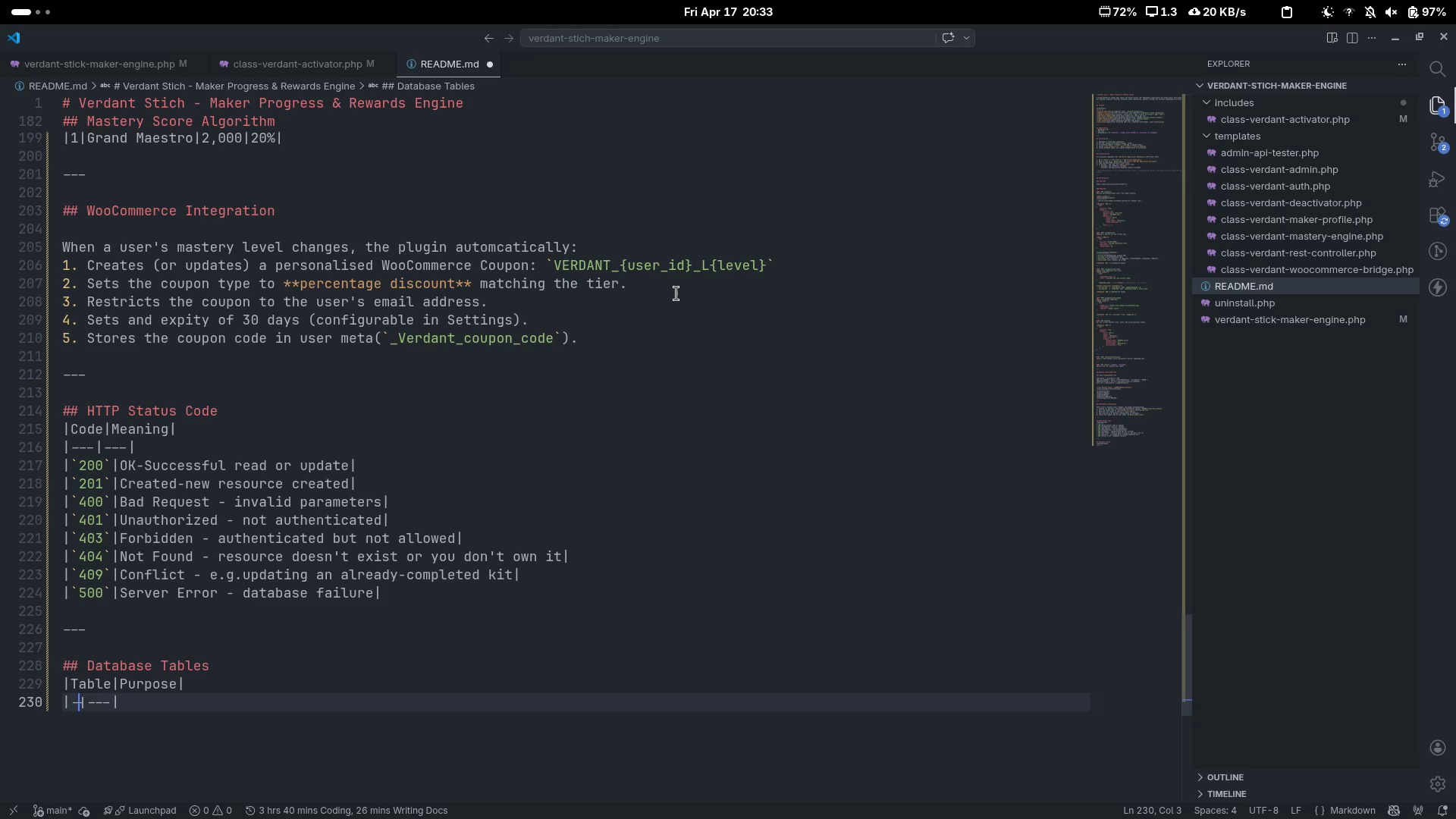 
key(Minus)
 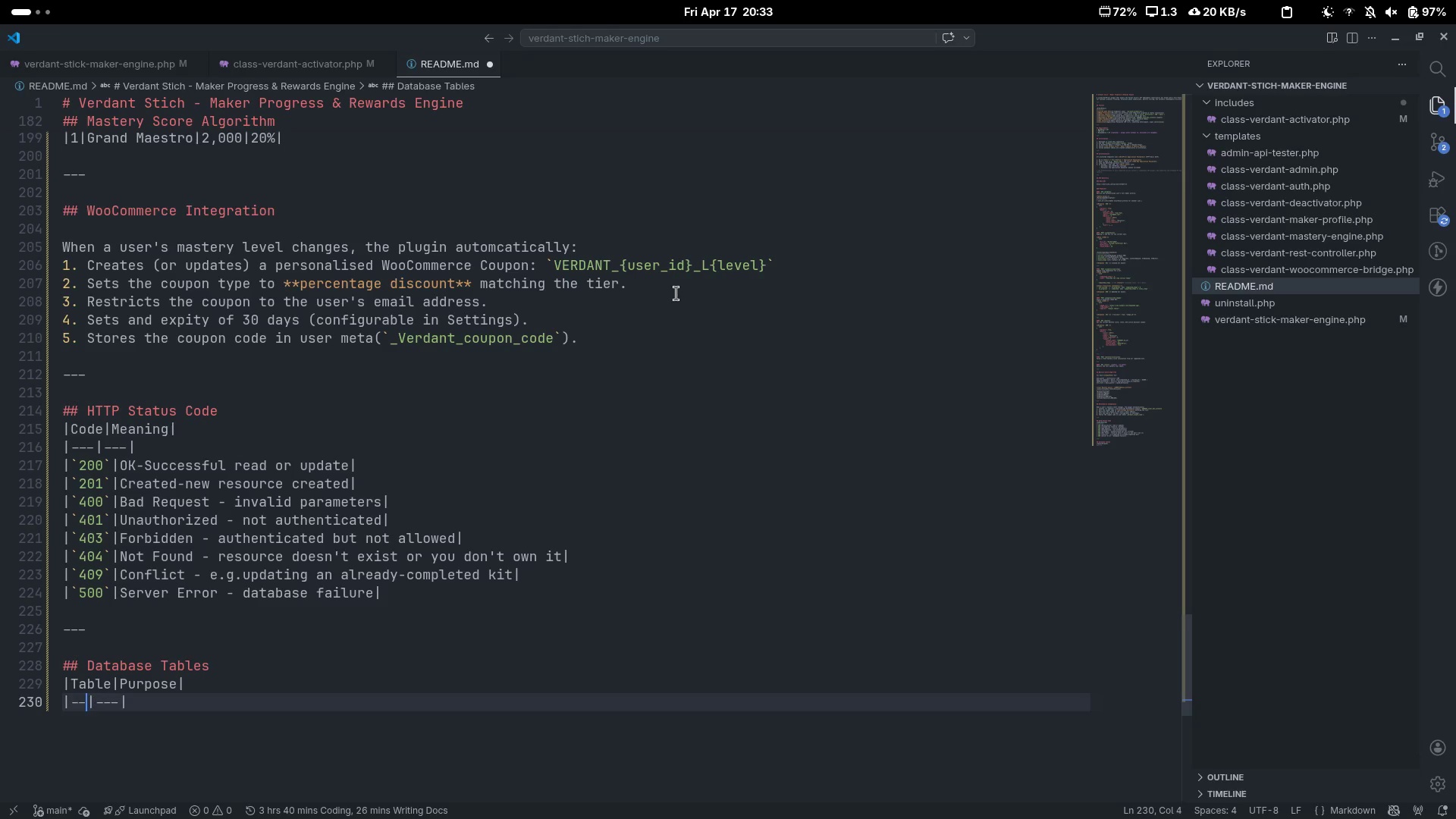 
key(Minus)
 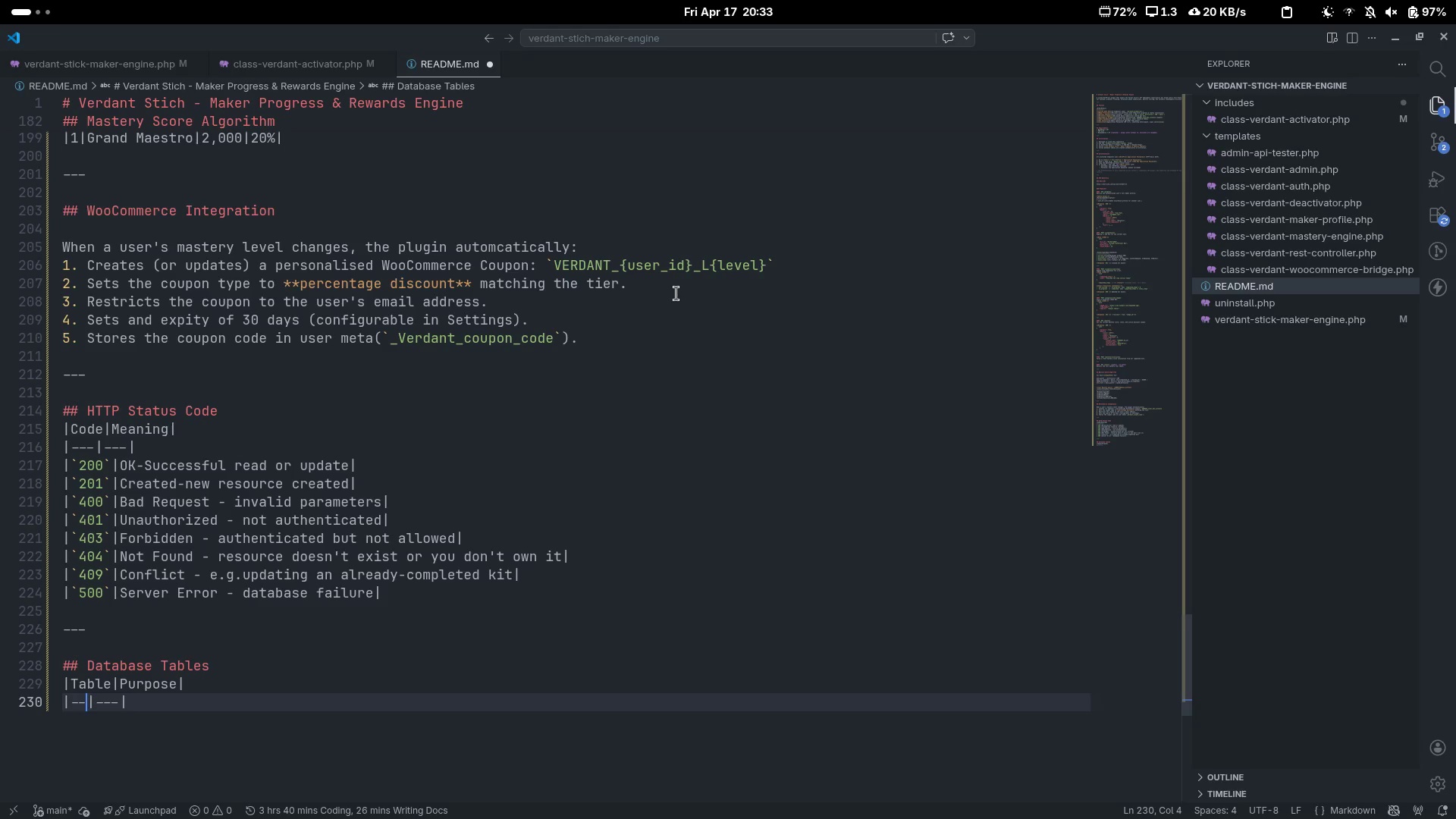 
key(Minus)
 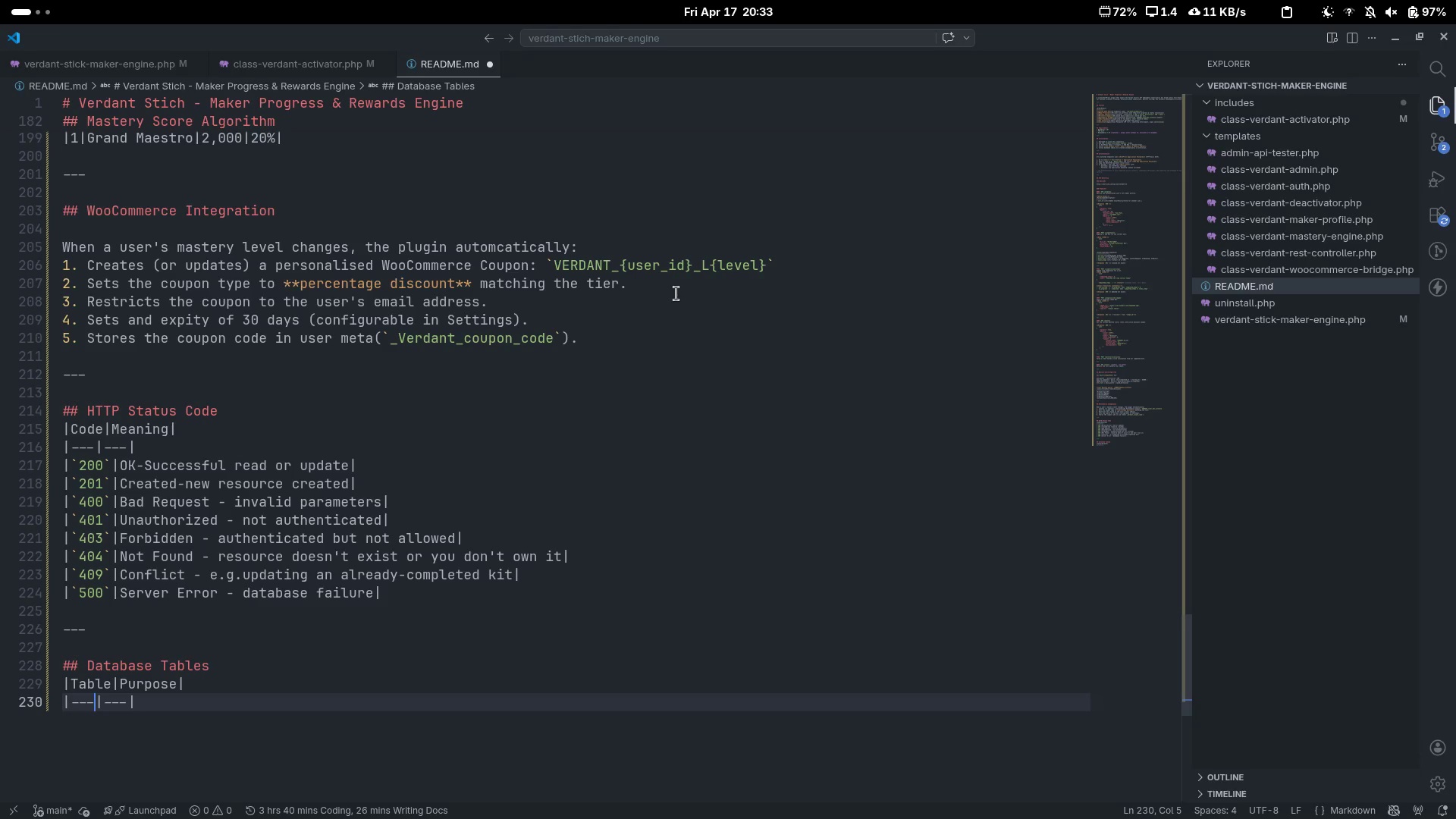 
key(Control+C)
 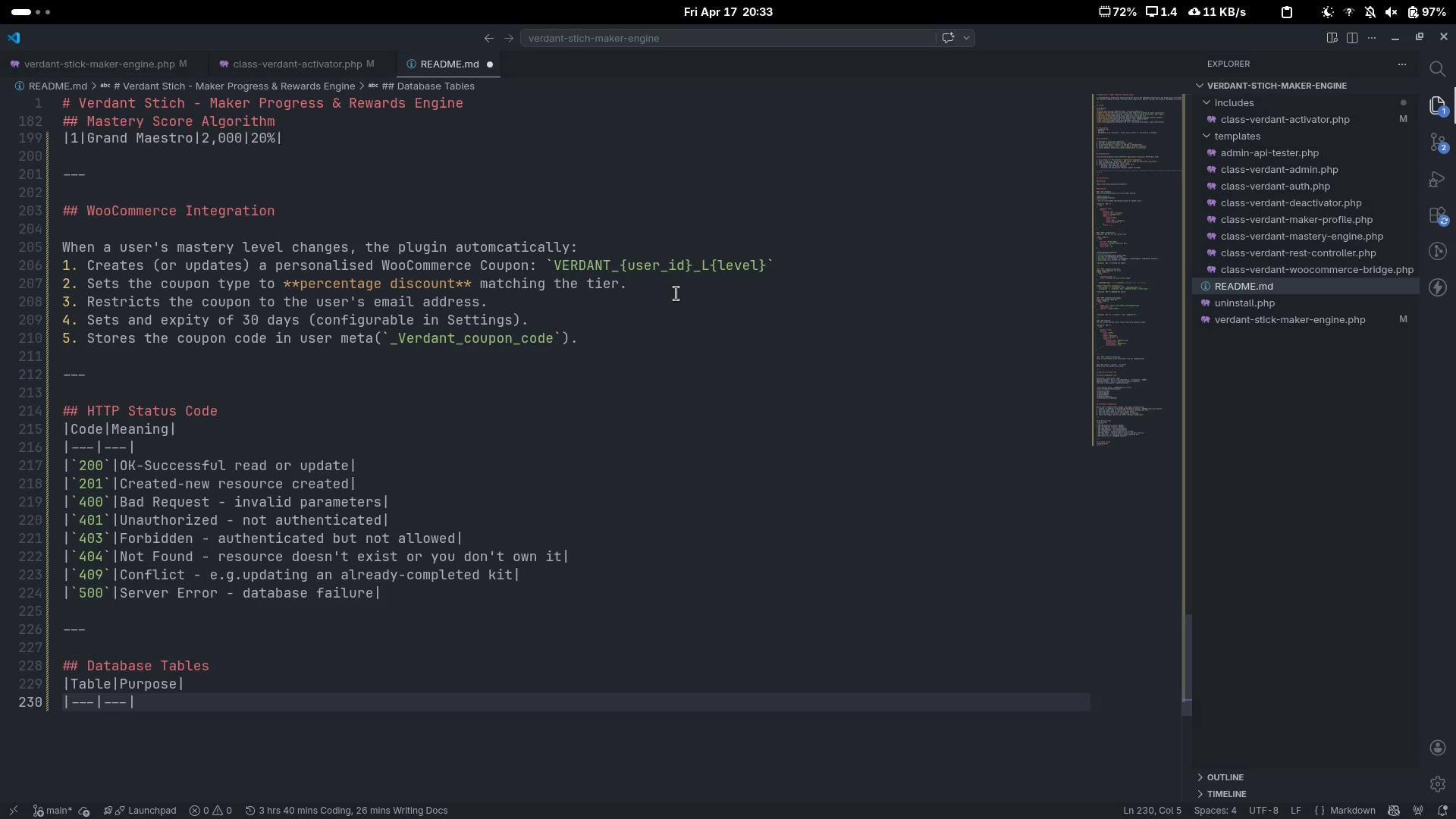 
key(Control+V)
 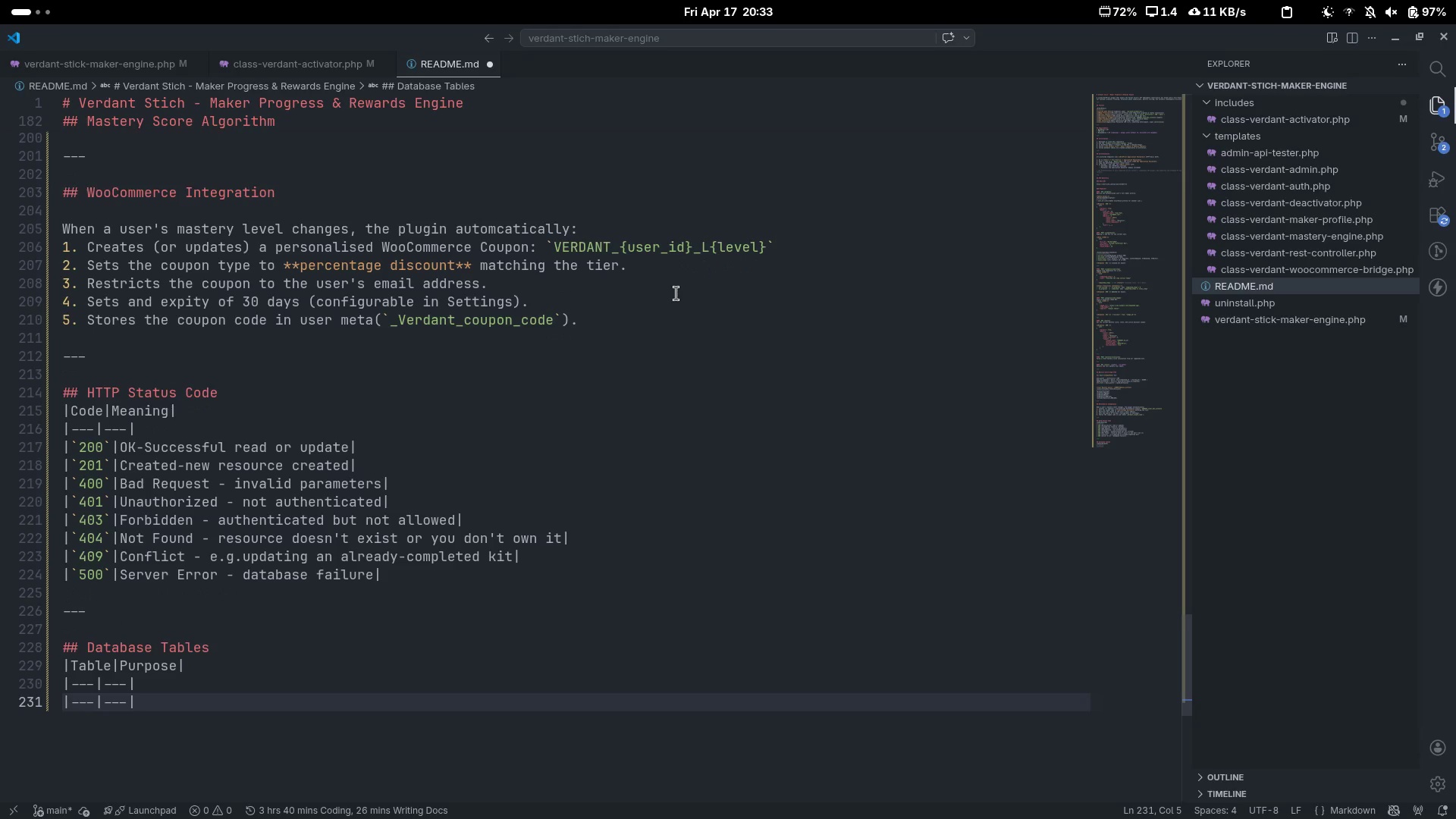 
key(Control+ControlLeft)
 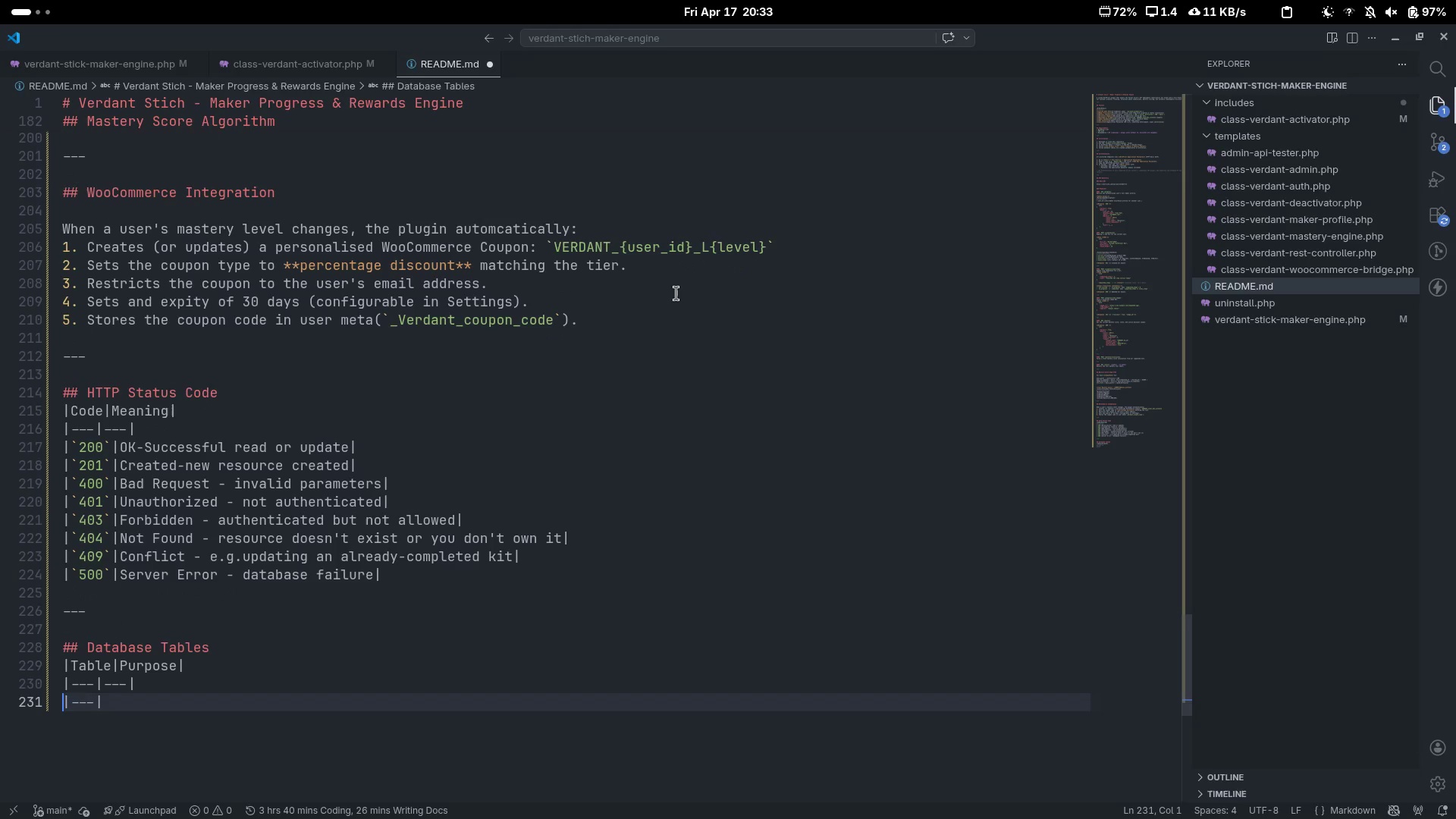 
key(Control+Backspace)
 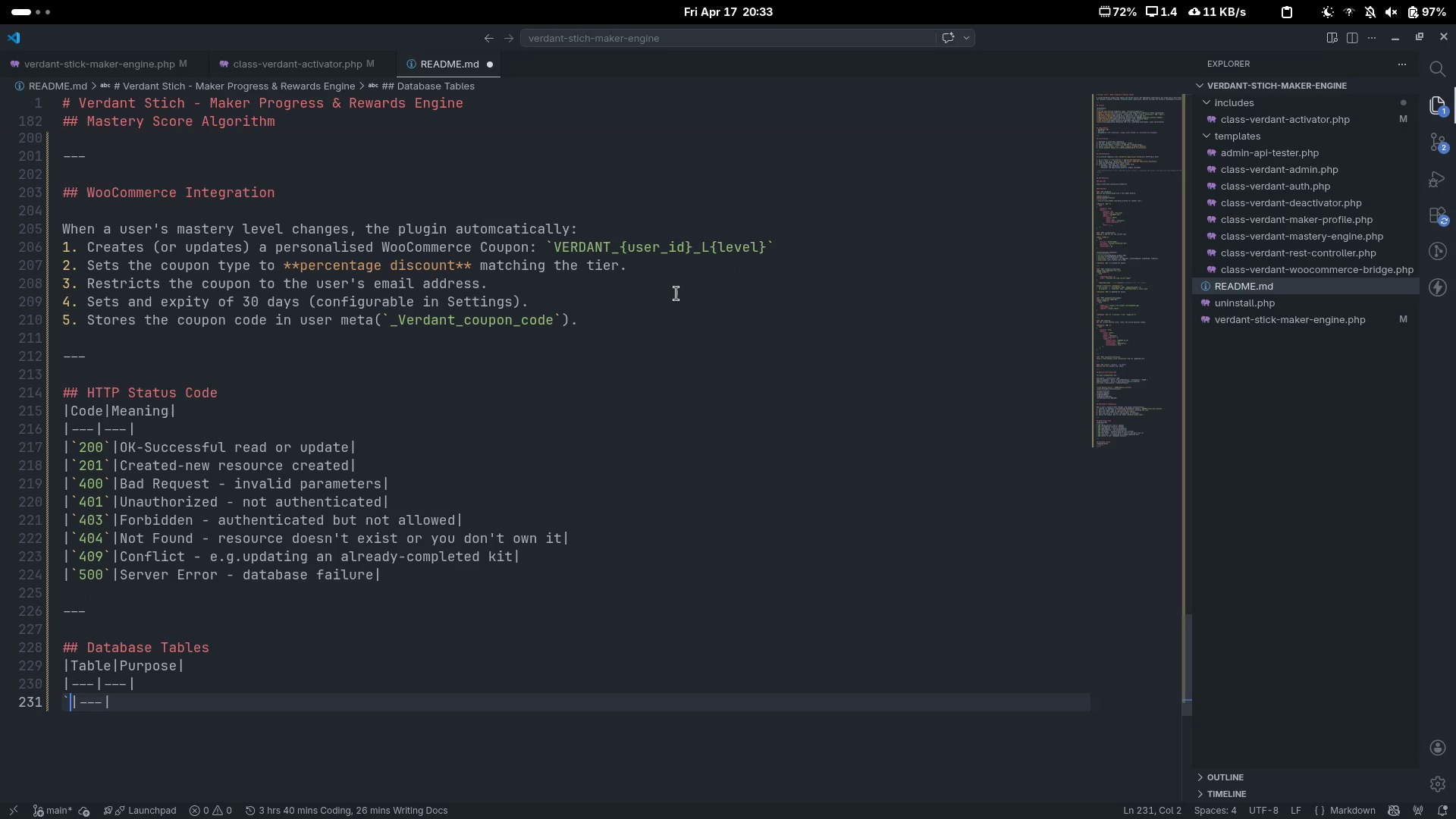 
key(Backquote)
 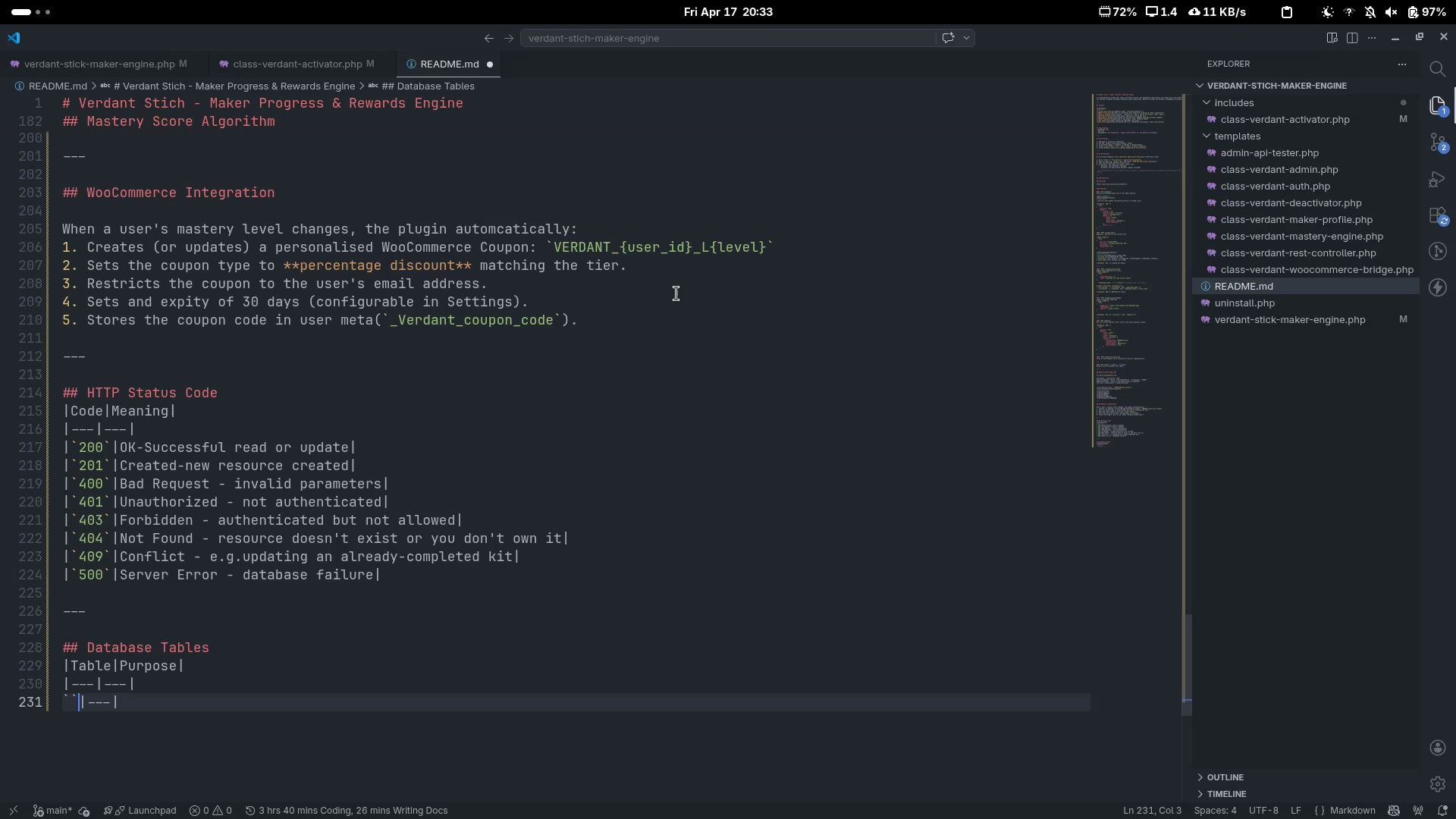 
key(Backquote)
 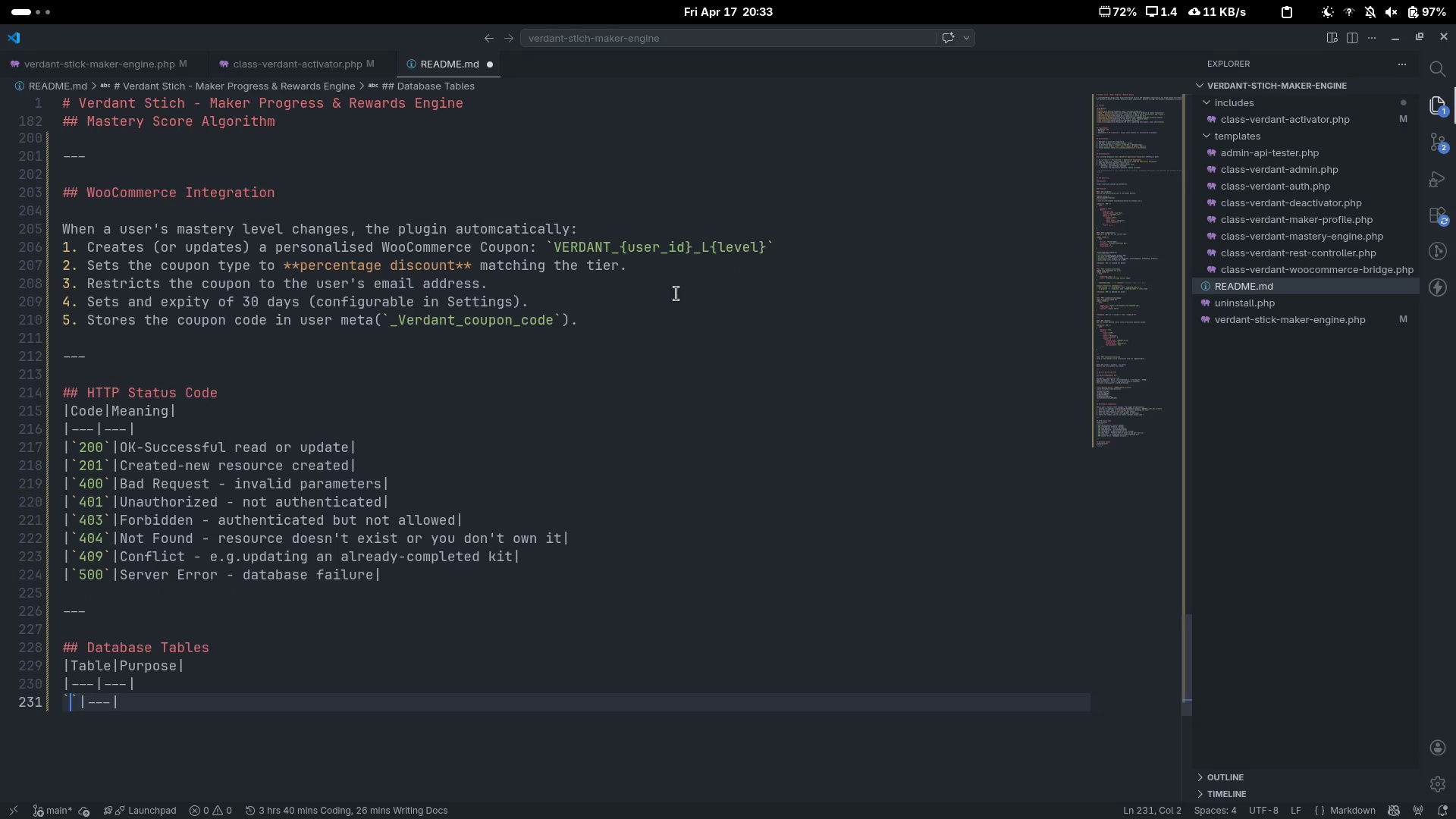 
key(ArrowLeft)
 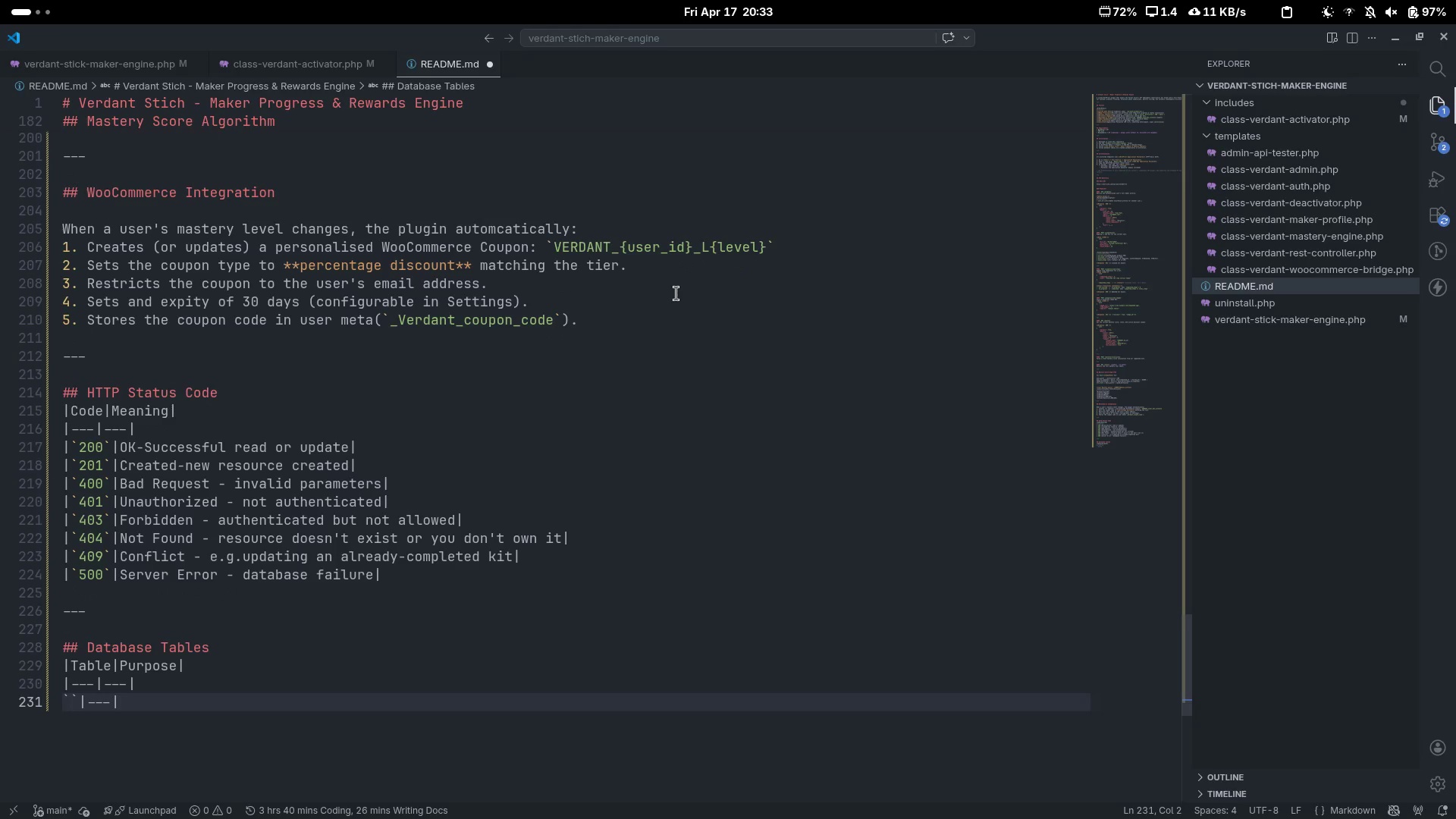 
key(Control+Z)
 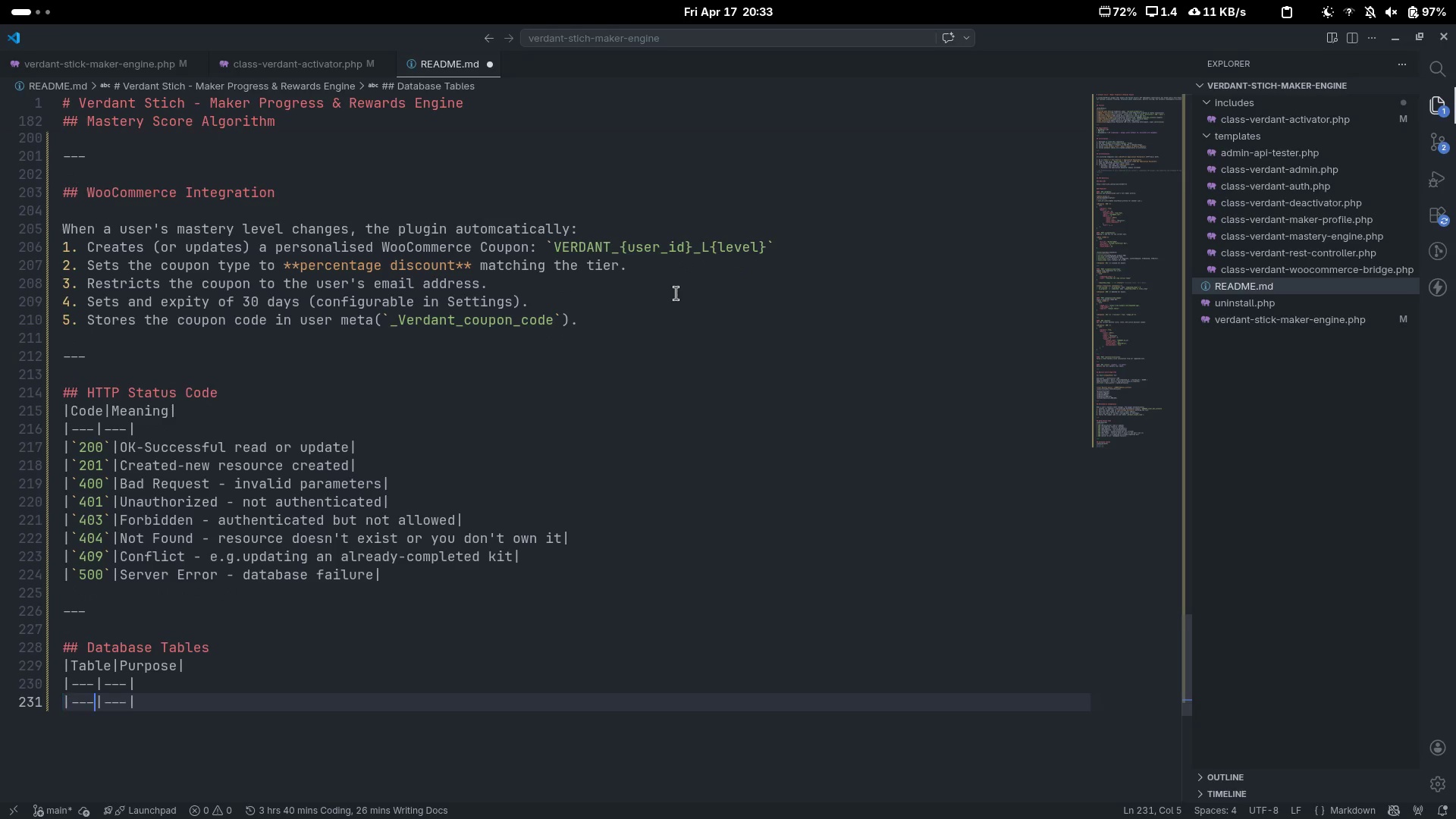 
key(Control+Z)
 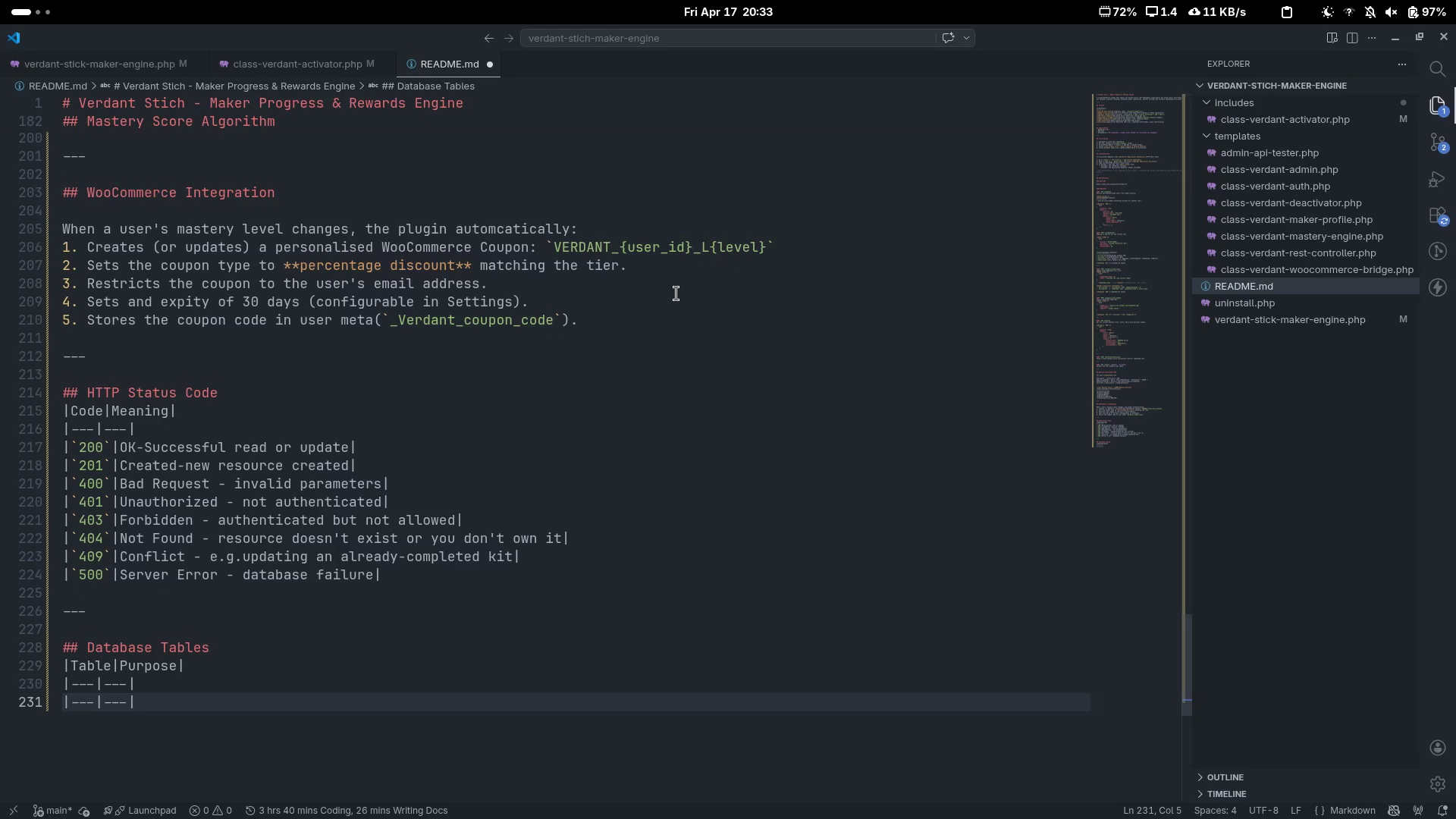 
key(Backspace)
 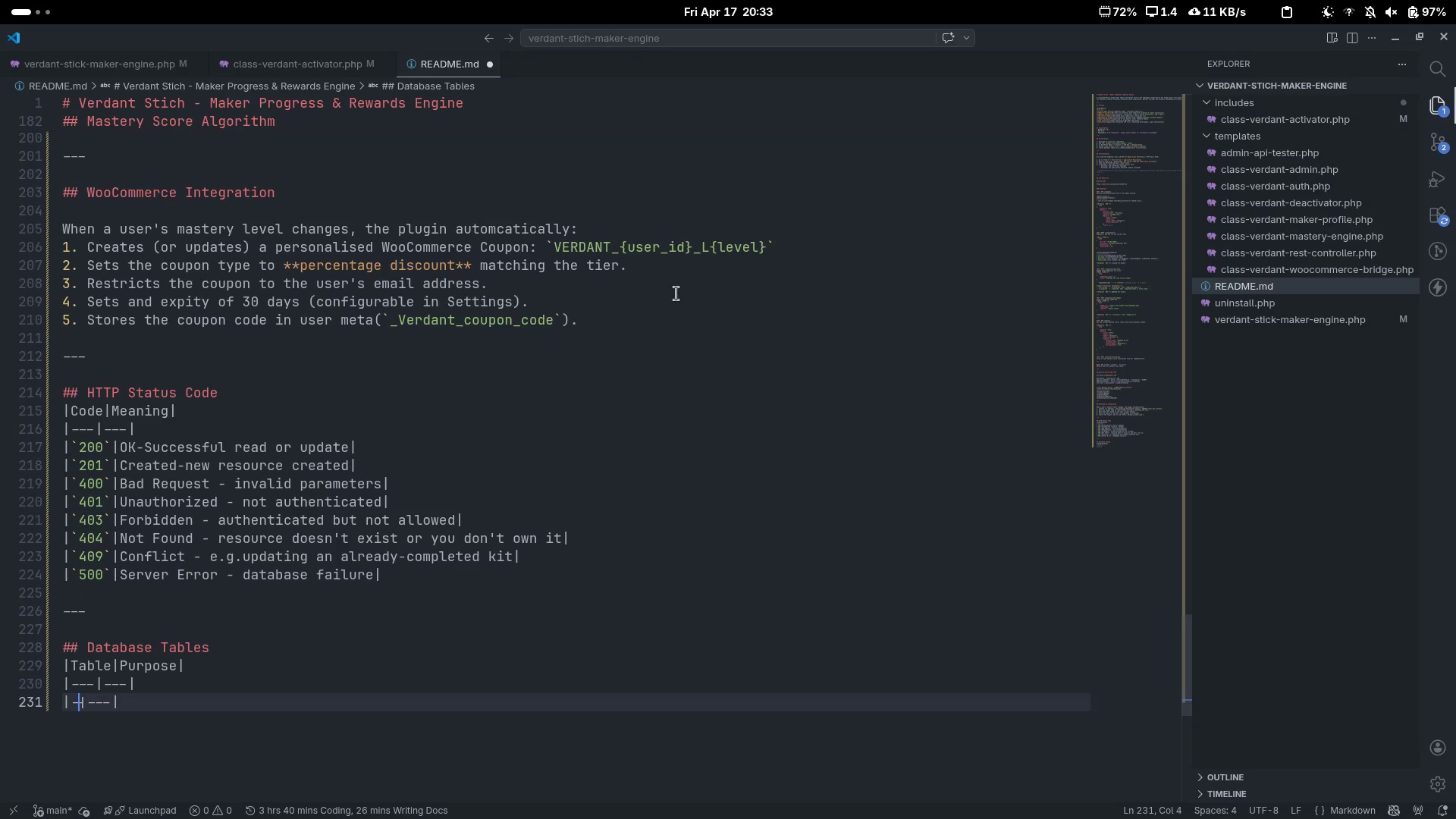 
key(Backspace)
 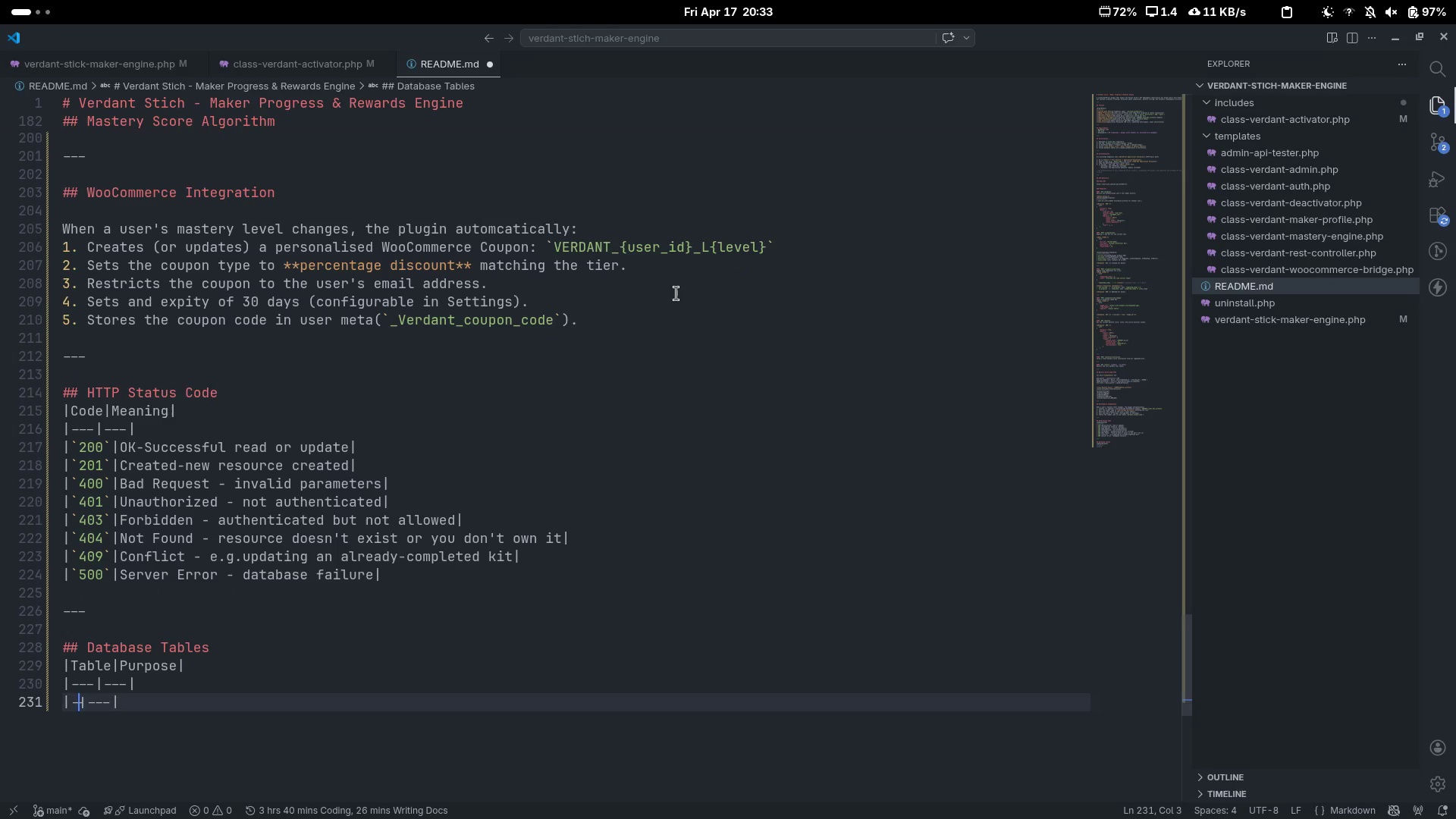 
key(Backspace)
 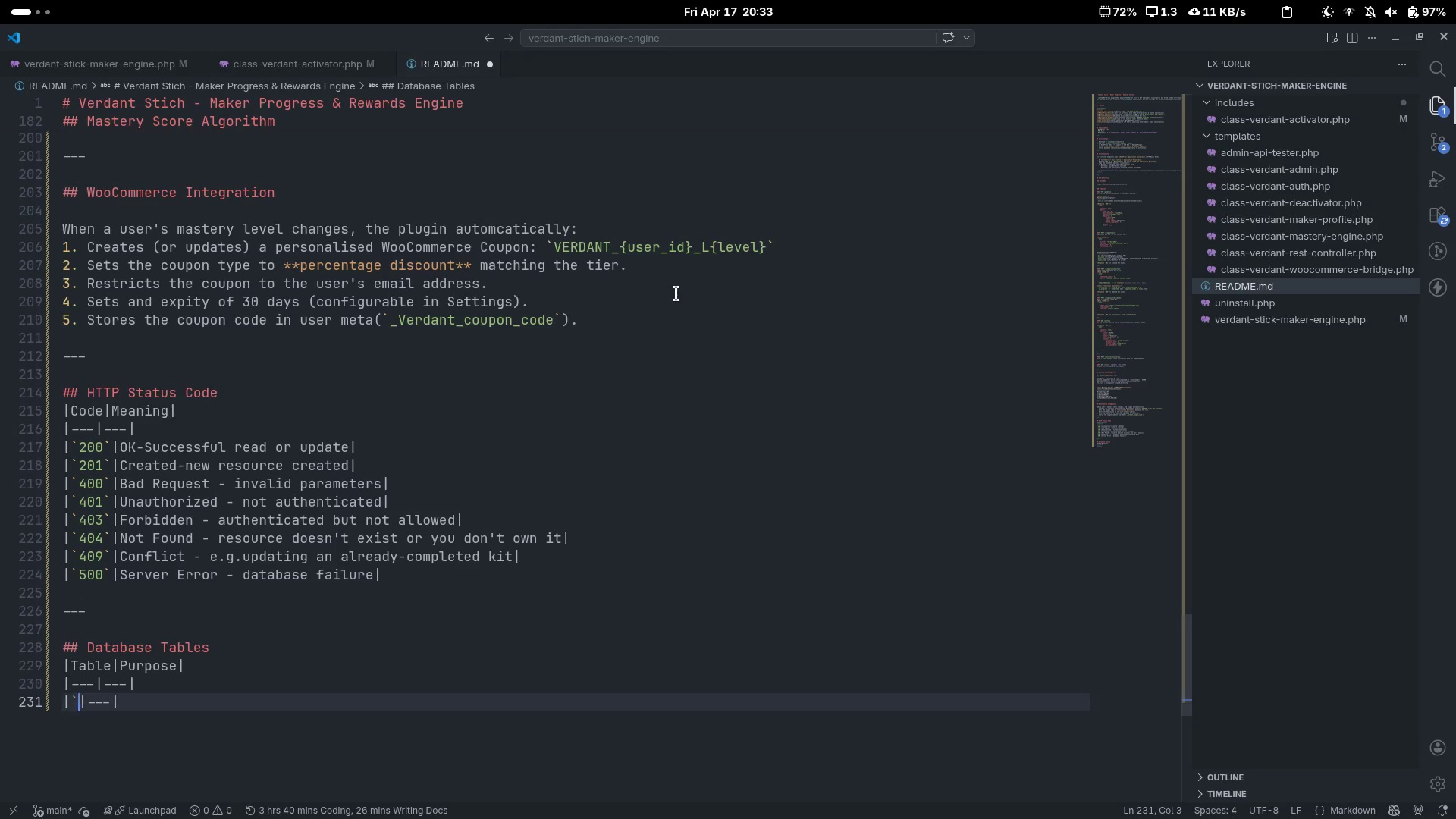 
key(Backquote)
 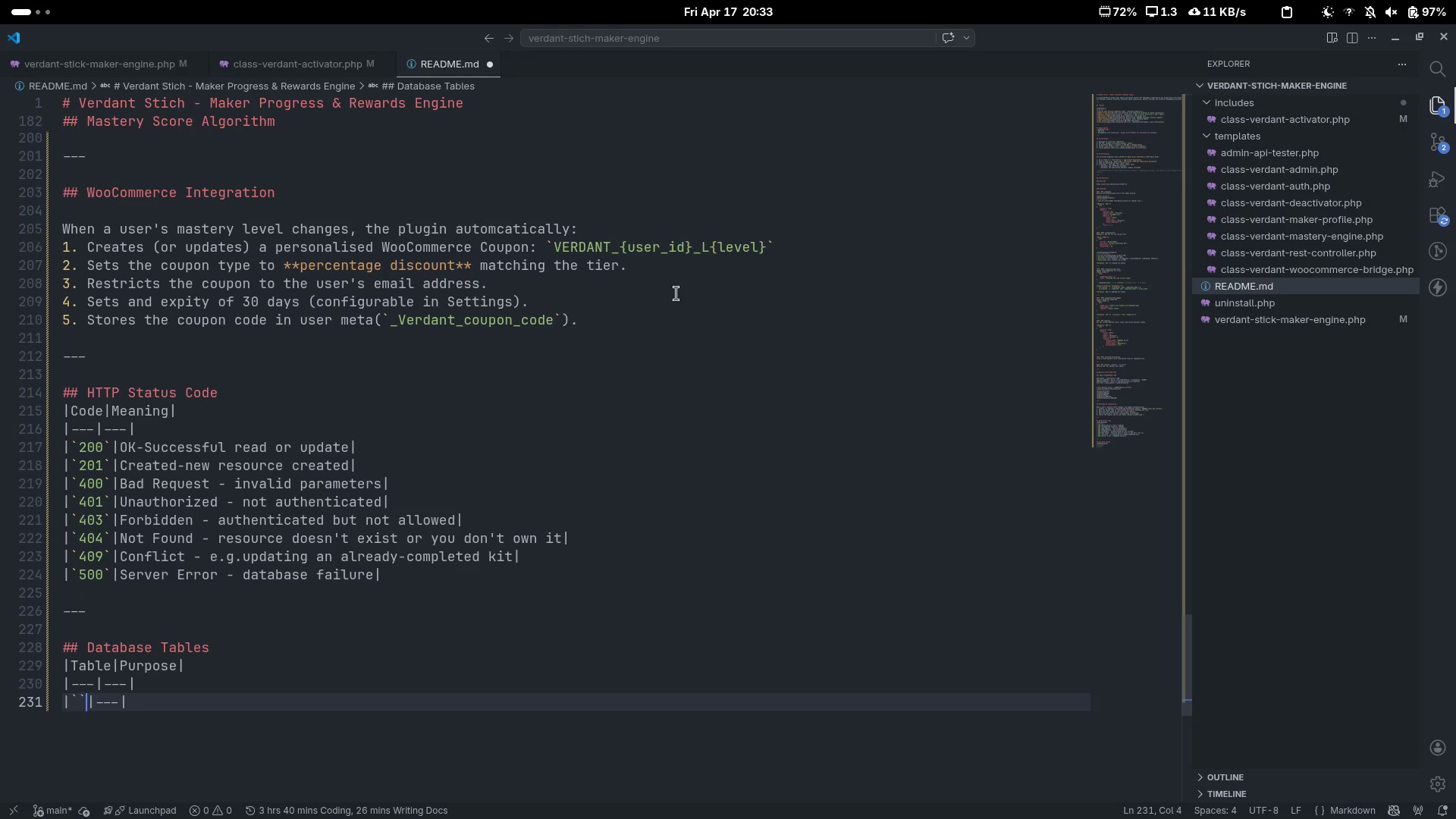 
key(Backquote)
 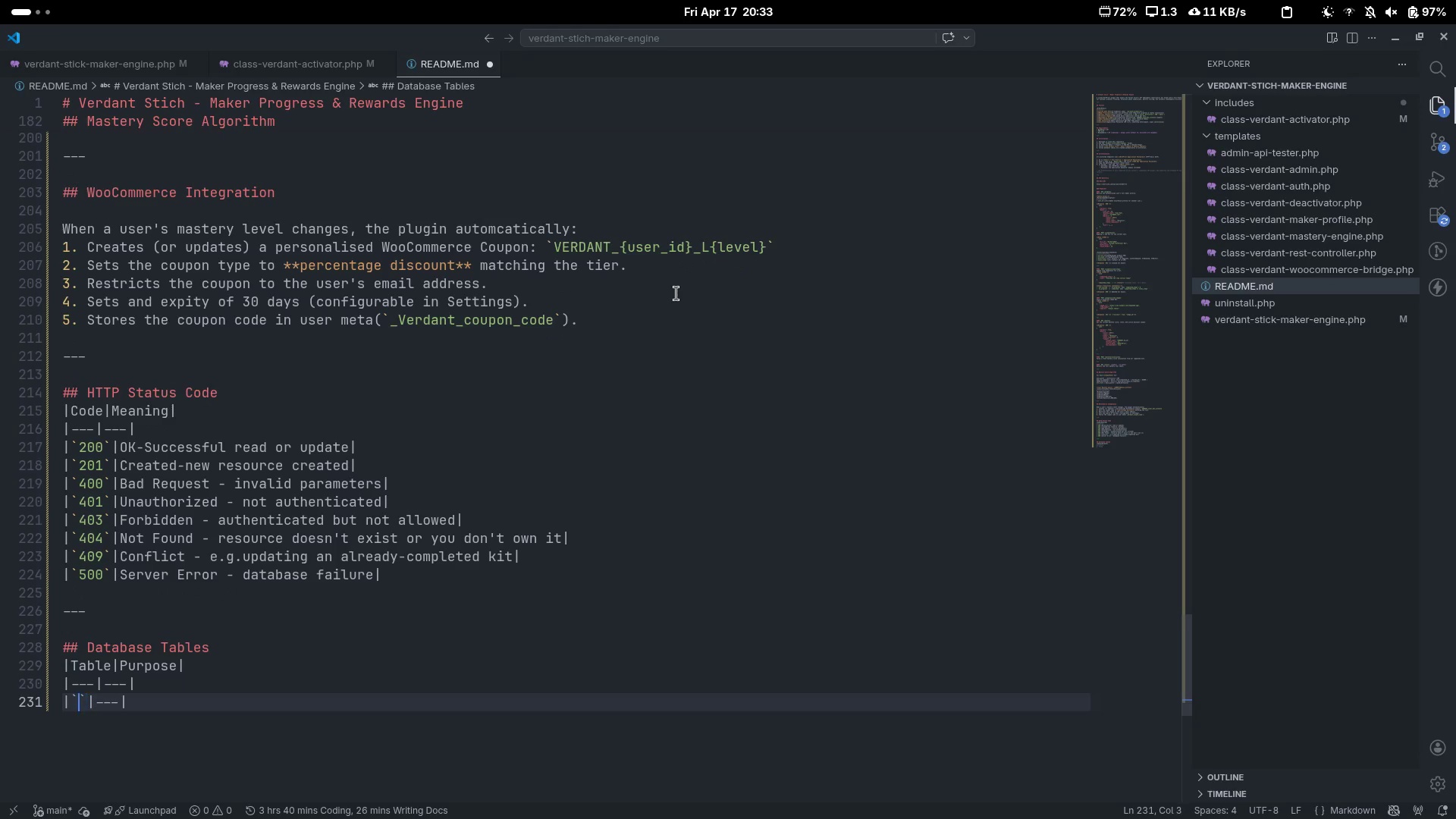 
key(ArrowLeft)
 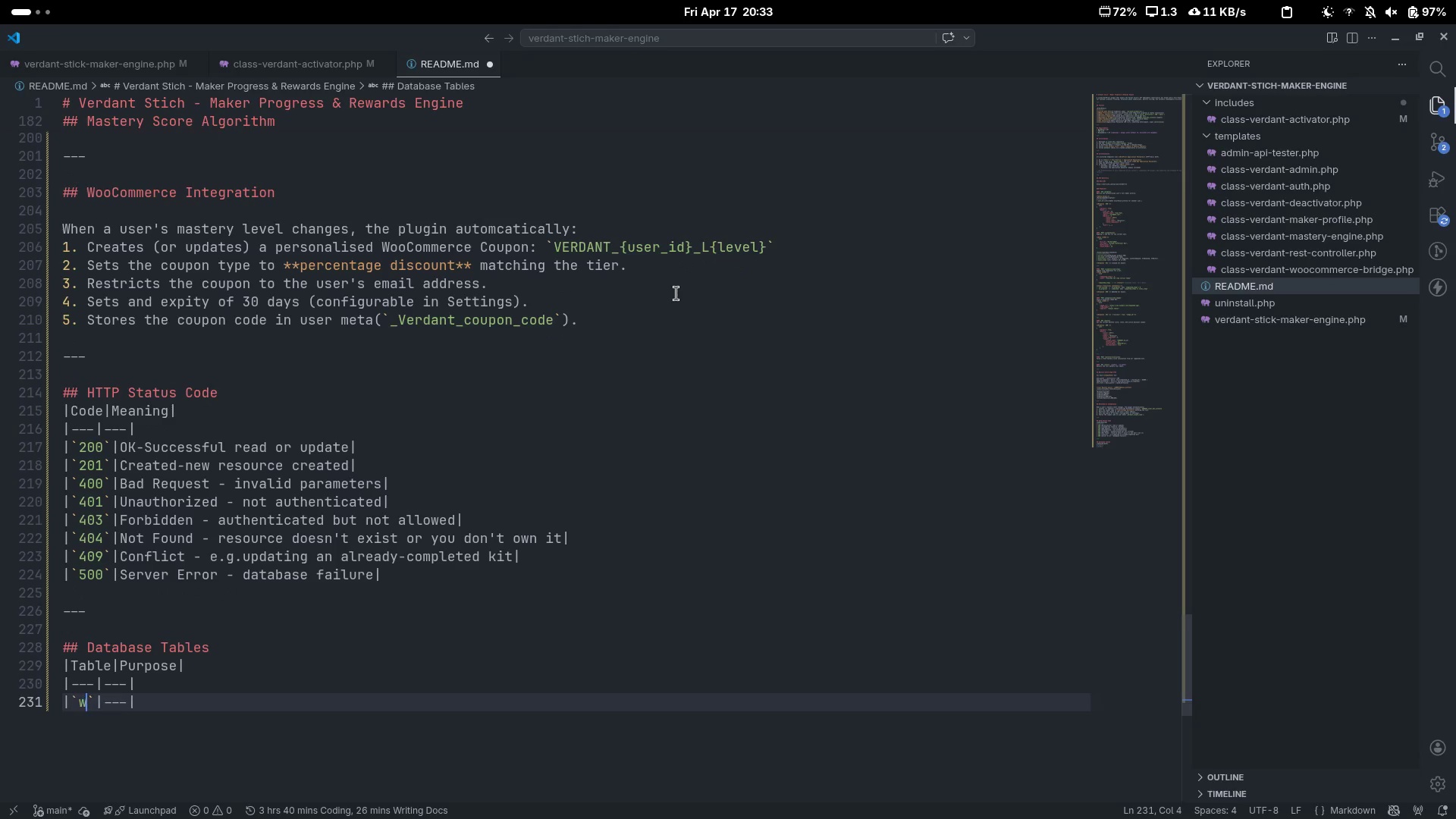 
type(wp-)
key(Backspace)
type(_verdant_kits)
 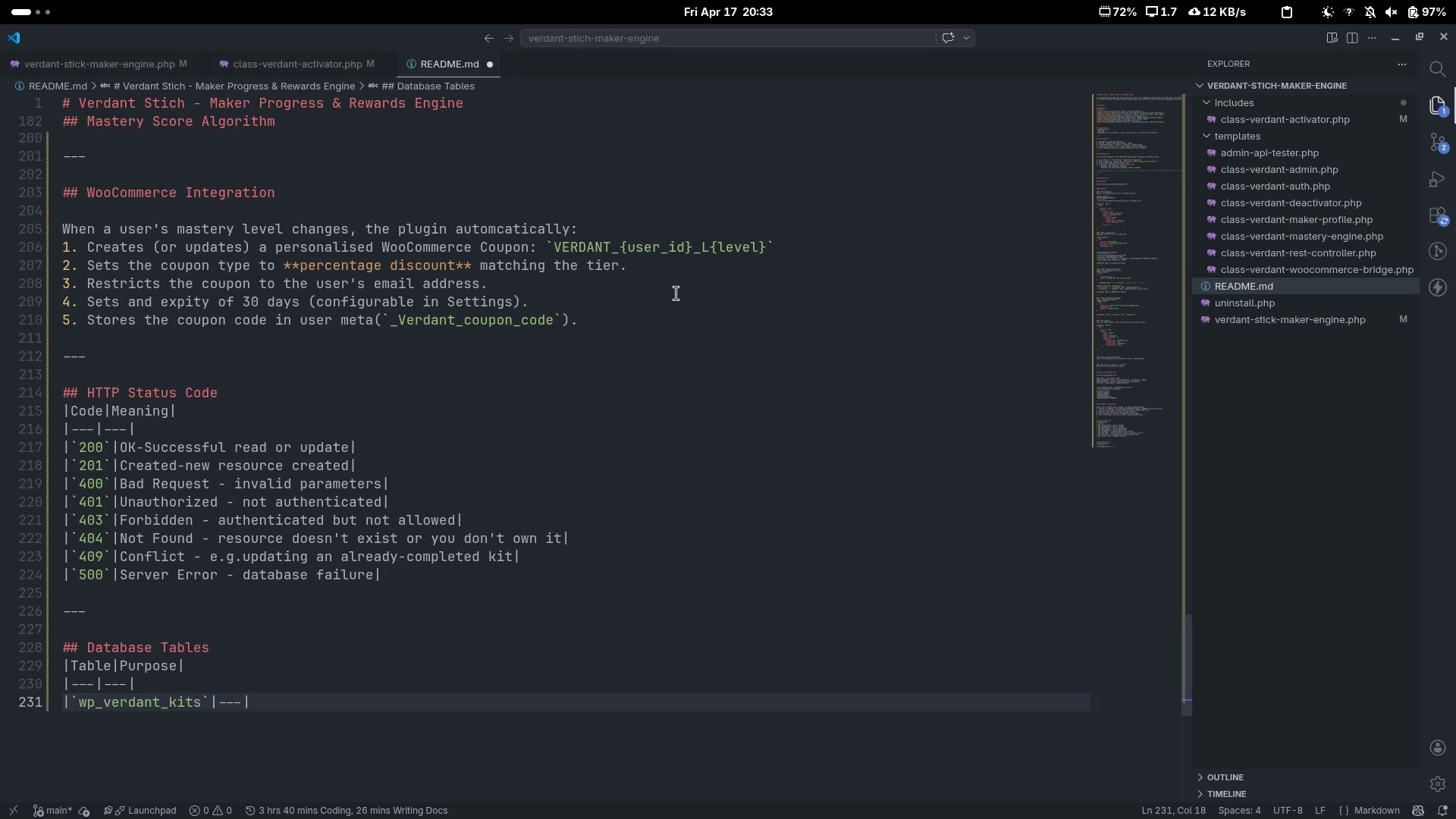 
key(ArrowRight)
 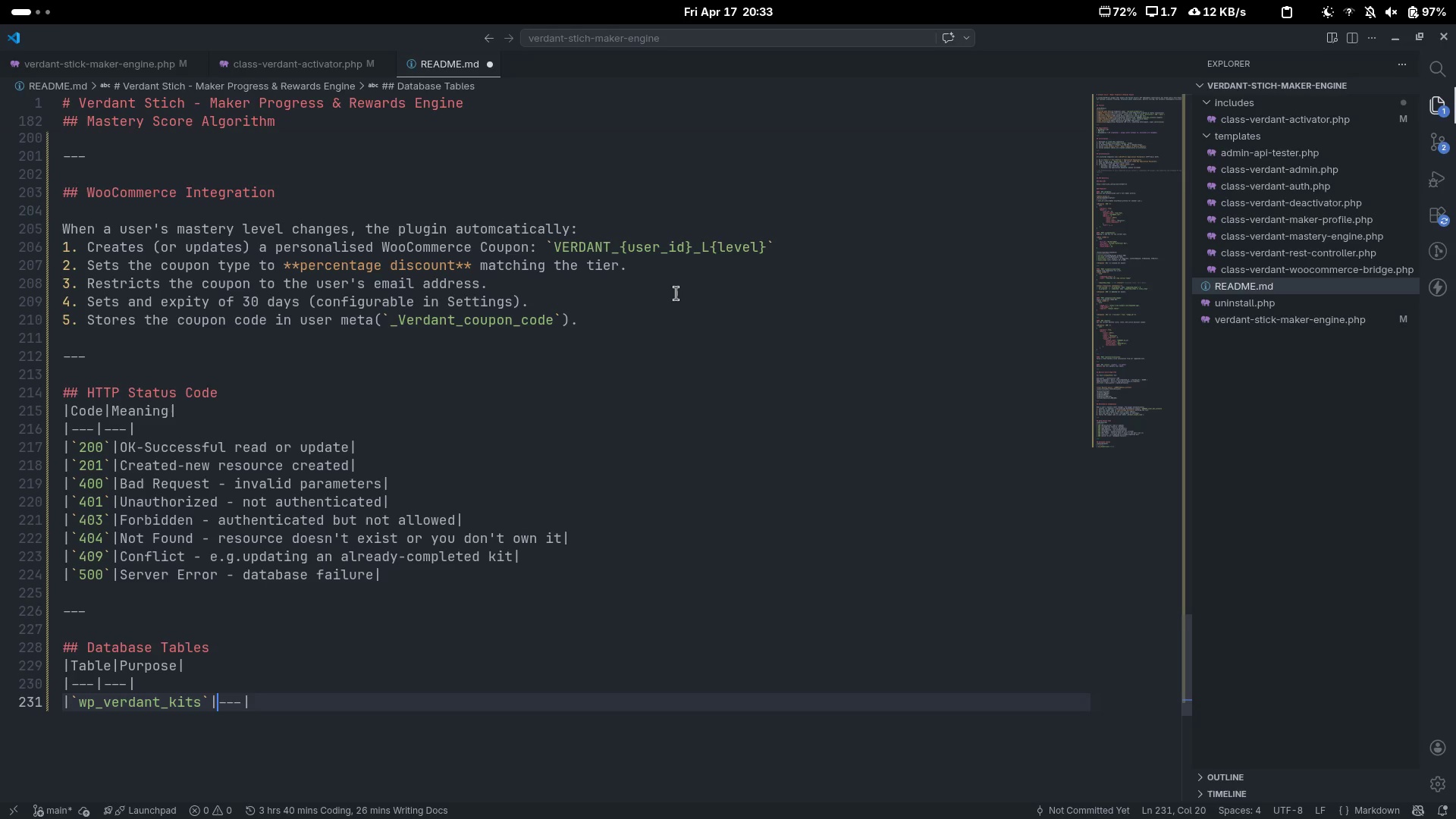 
key(ArrowRight)
 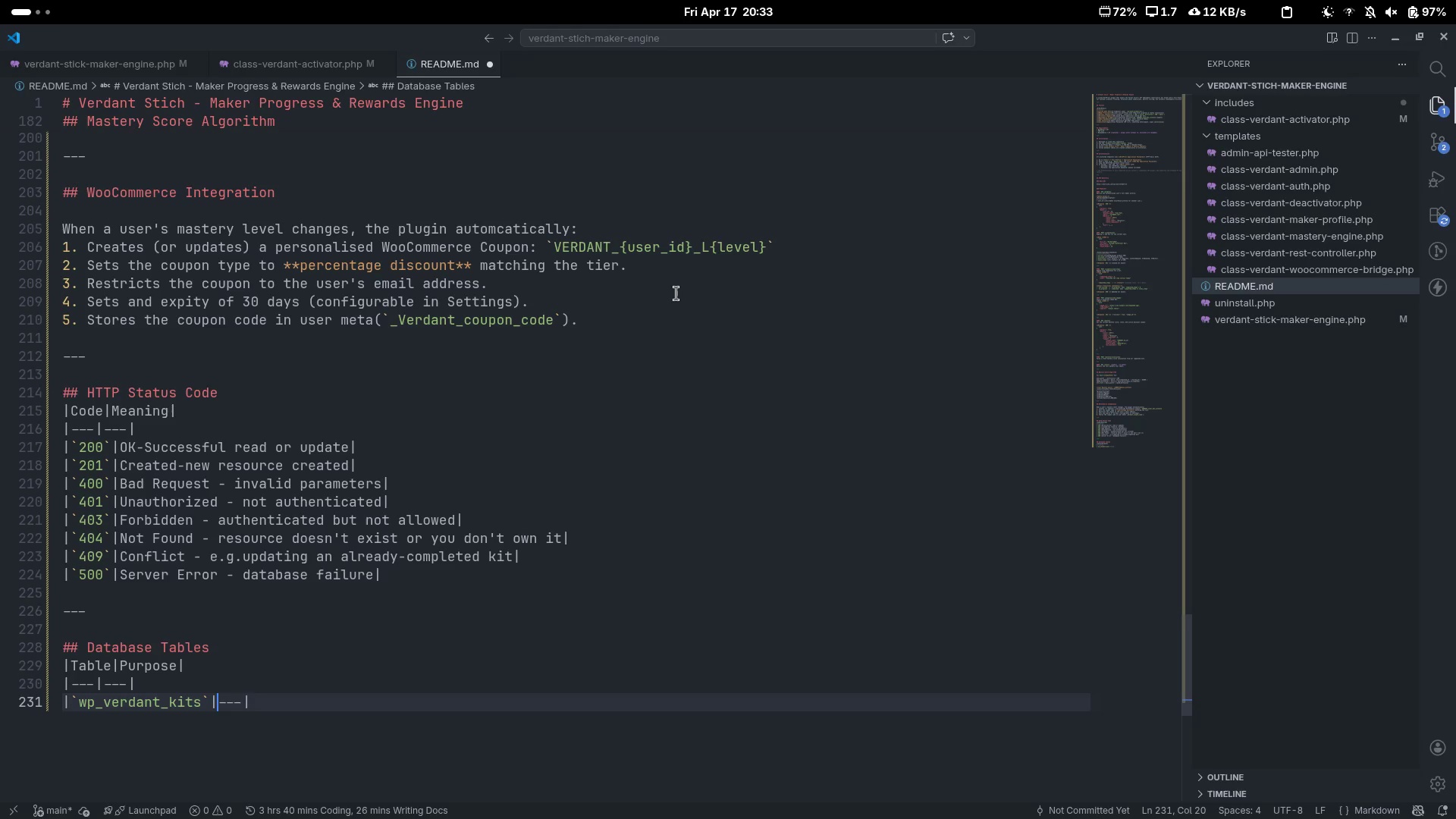 
key(Control+ControlLeft)
 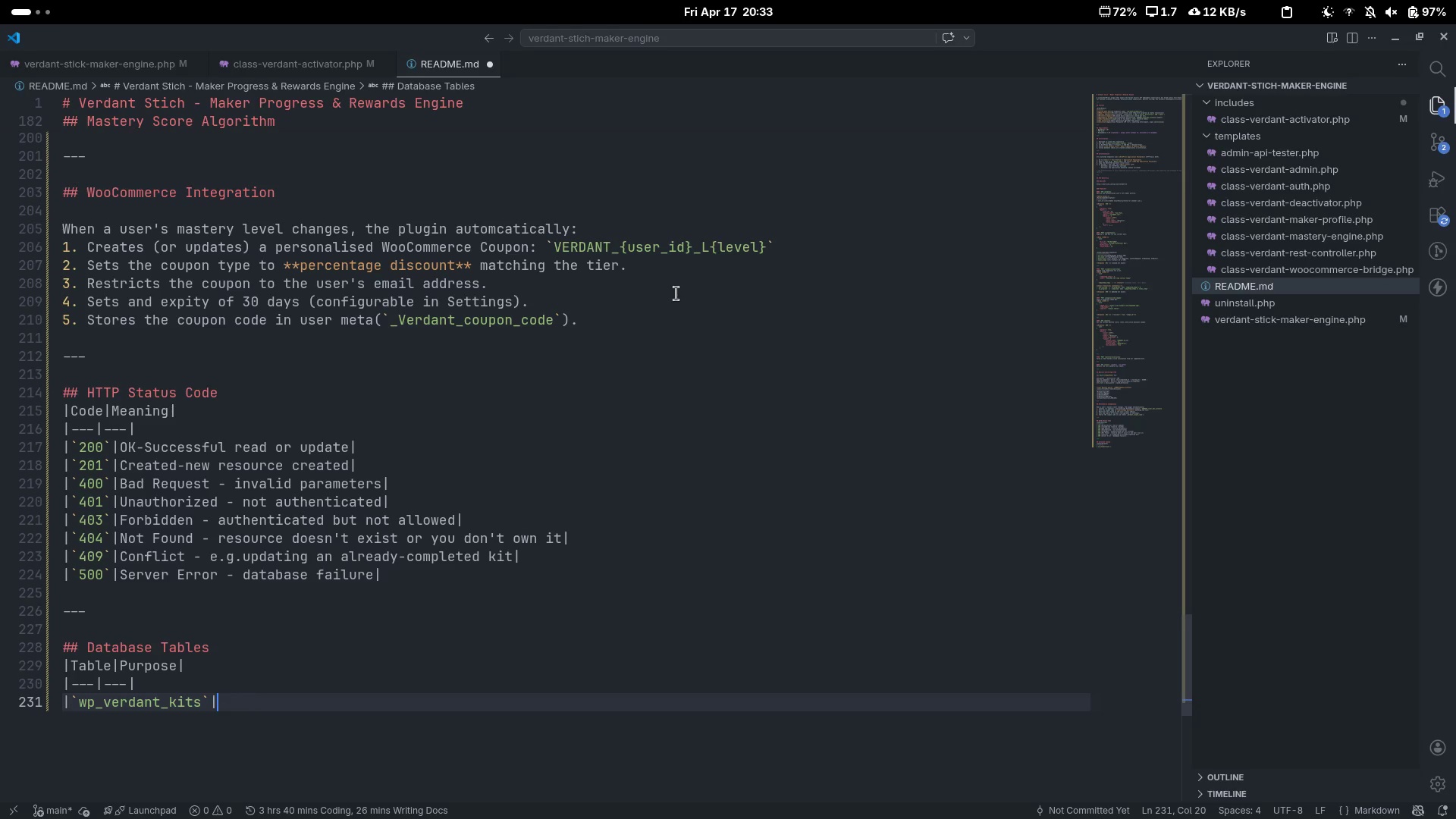 
key(Control+Delete)
 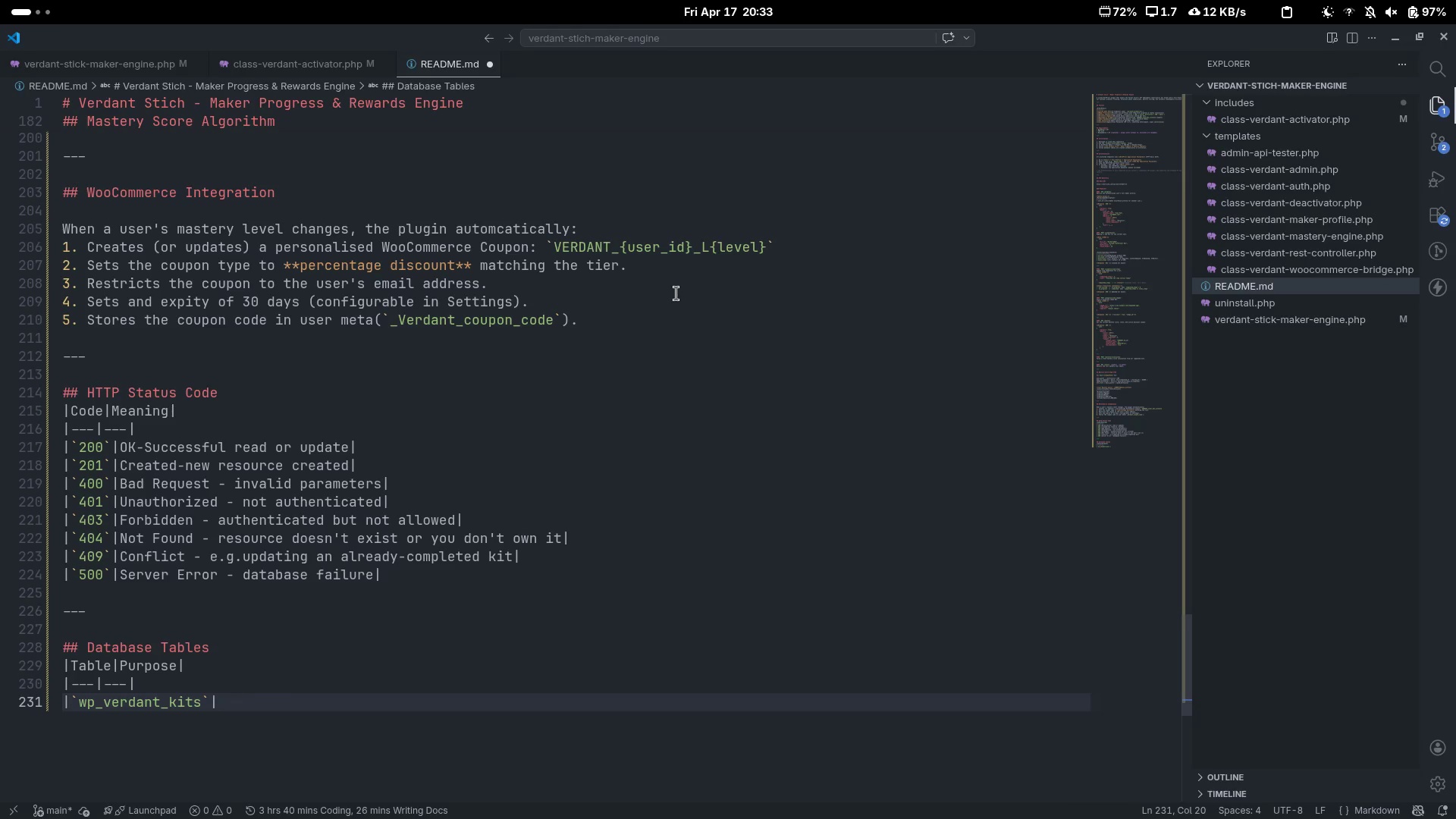 
key(Shift+Backslash)
 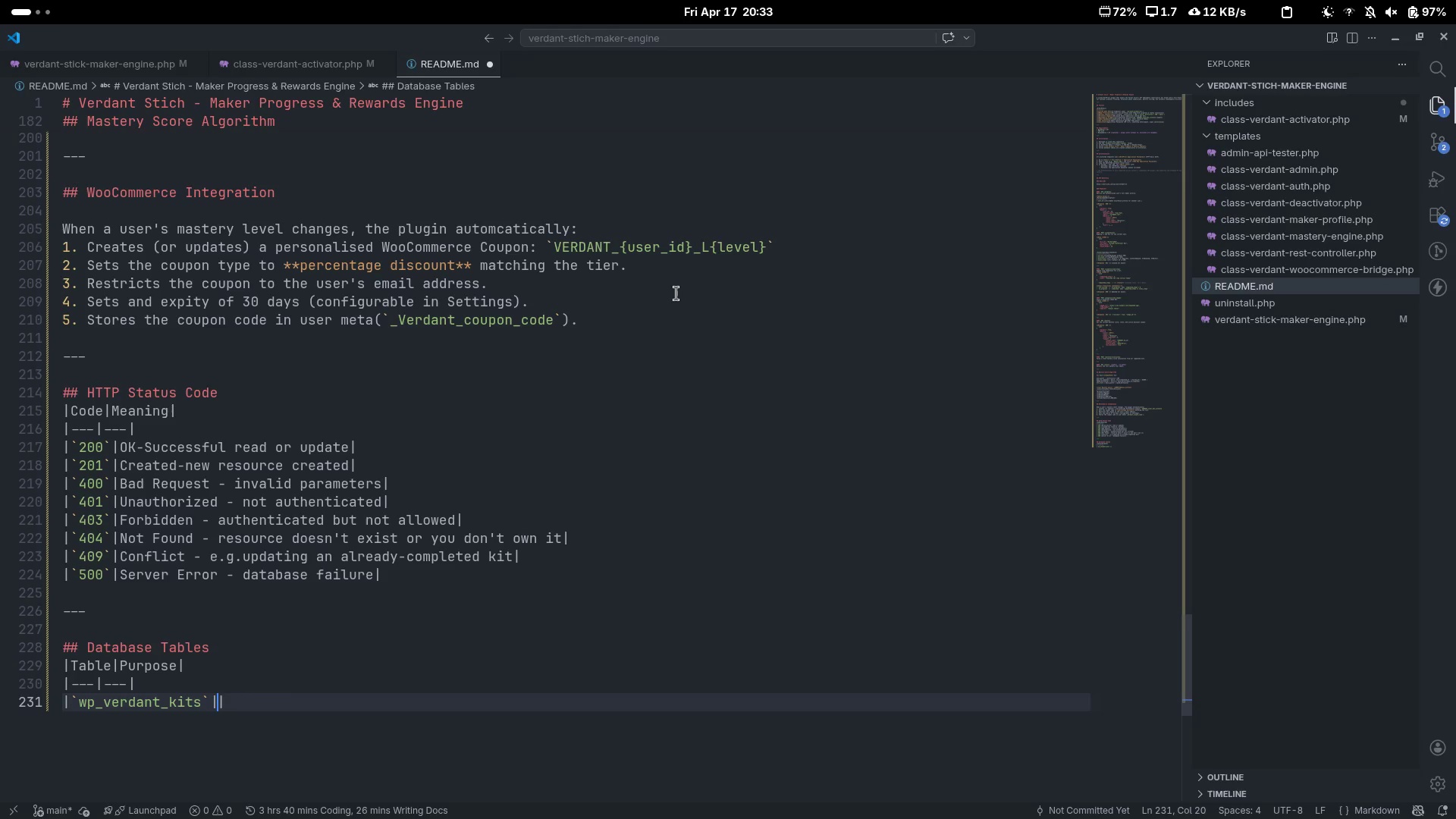 
key(ArrowLeft)
 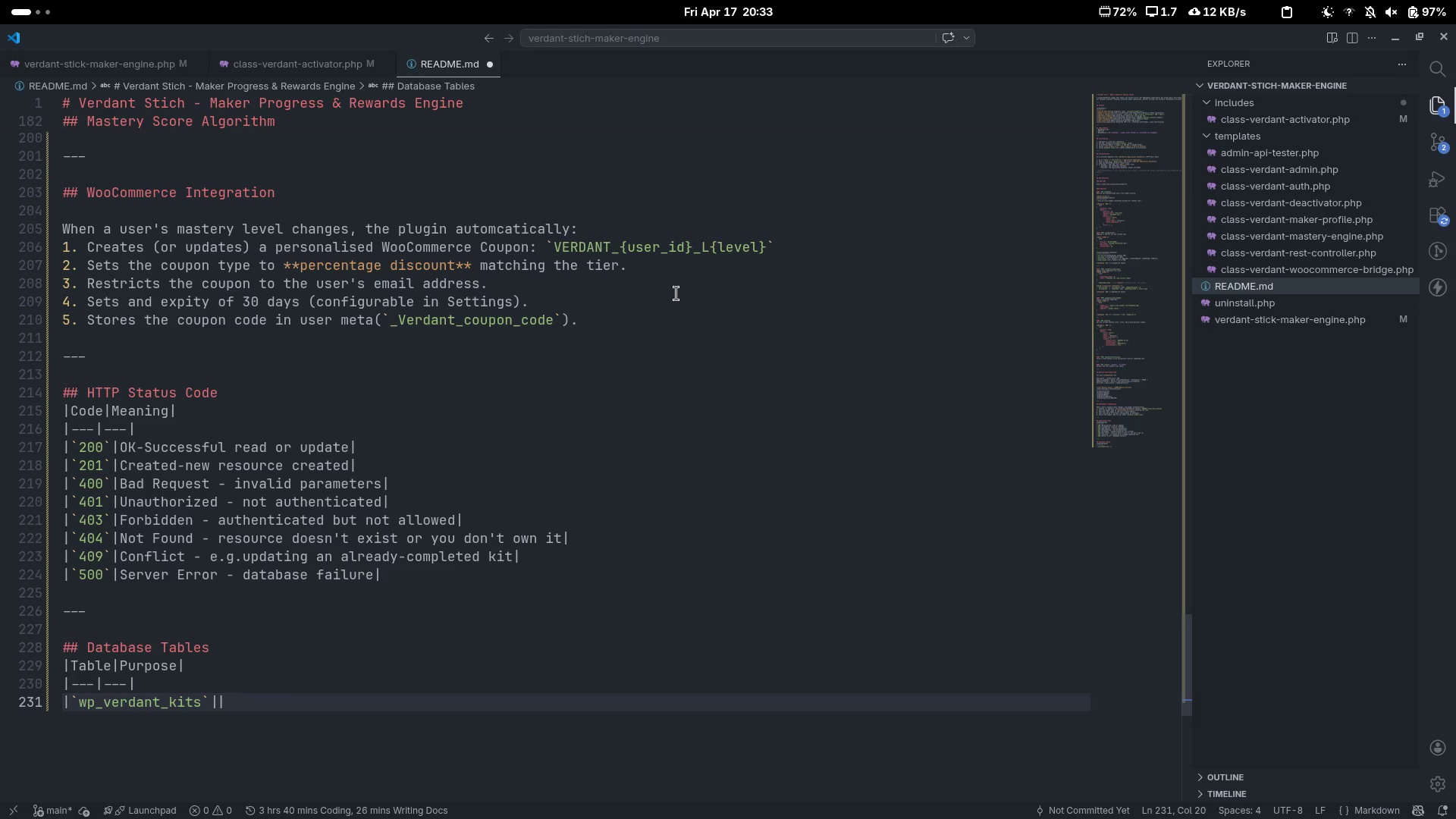 
type(Kit rows per user())
 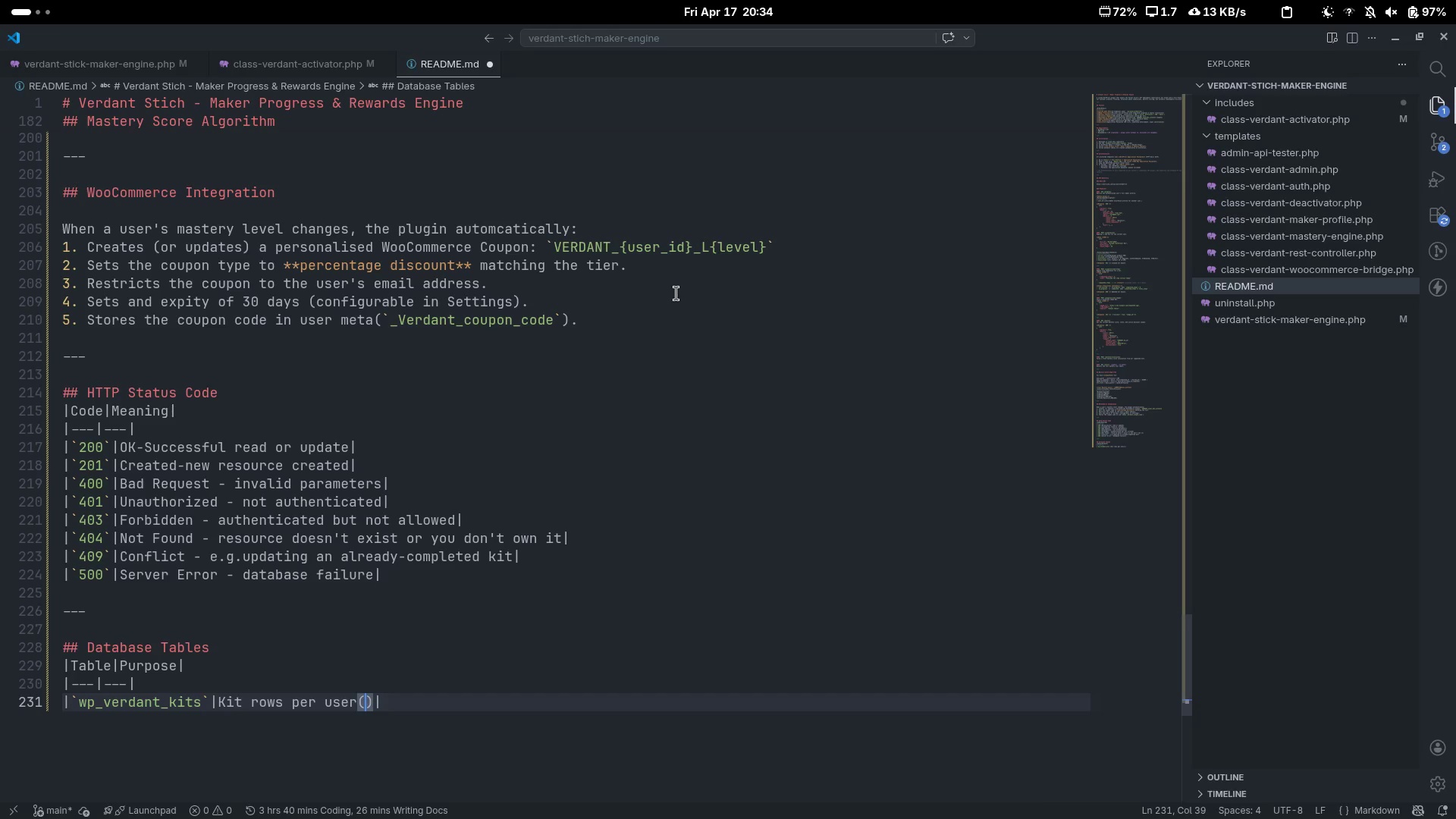 
key(ArrowLeft)
 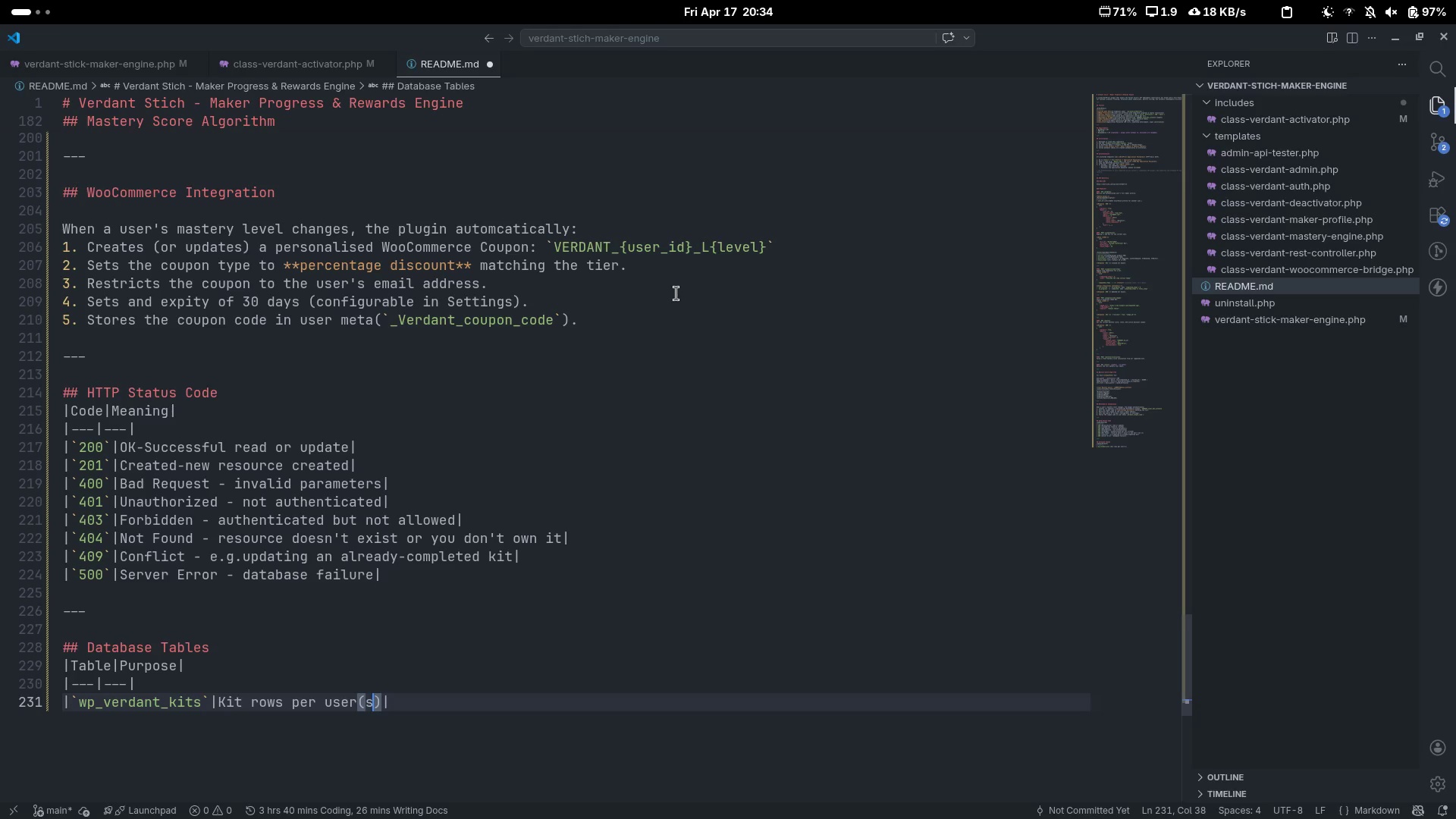 
type(statuc, difficult)
key(Backspace)
type(y)
key(Backspace)
key(Backspace)
type(lty,step counter)
key(Backspace)
 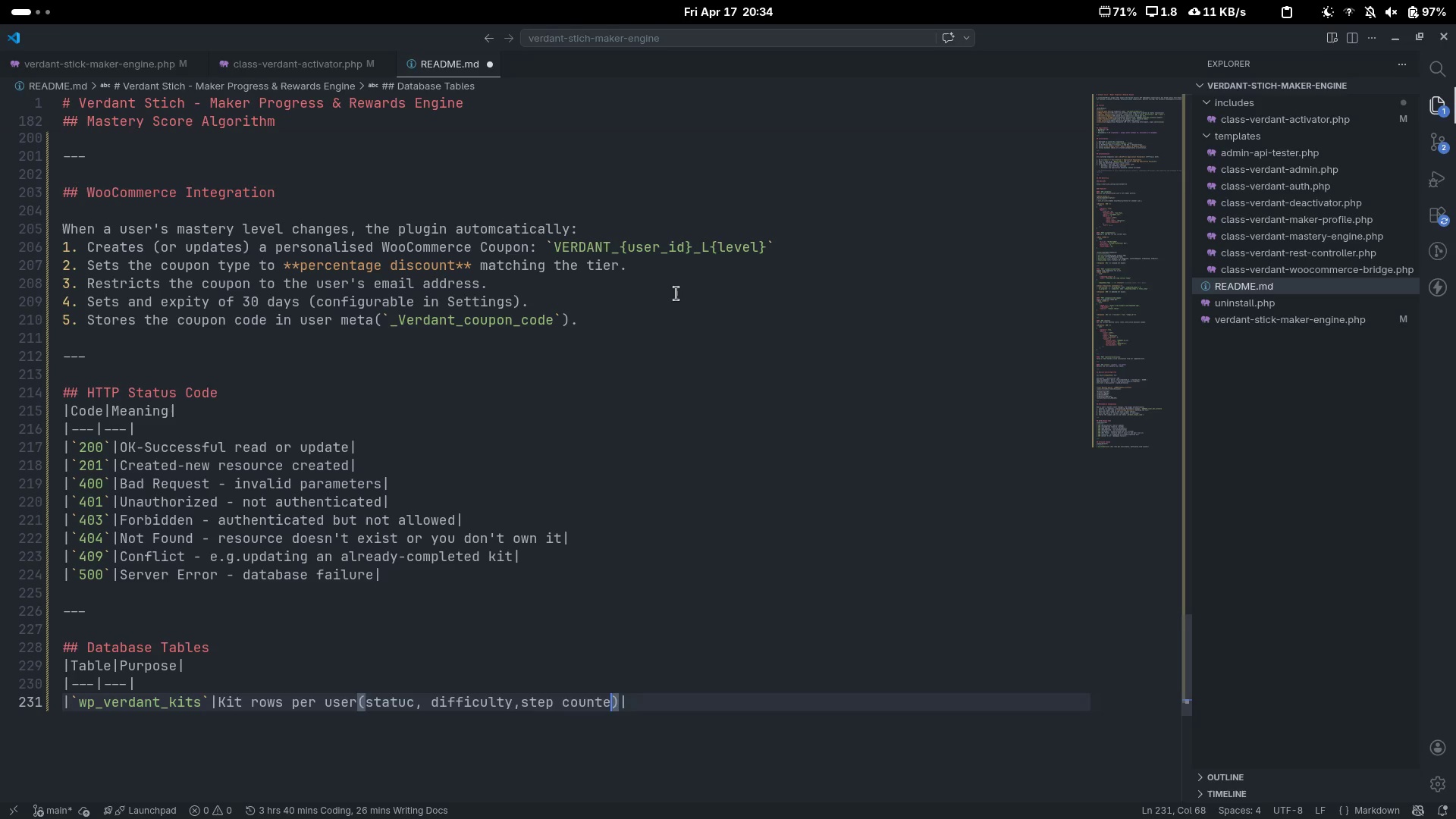 
key(Control+ControlLeft)
 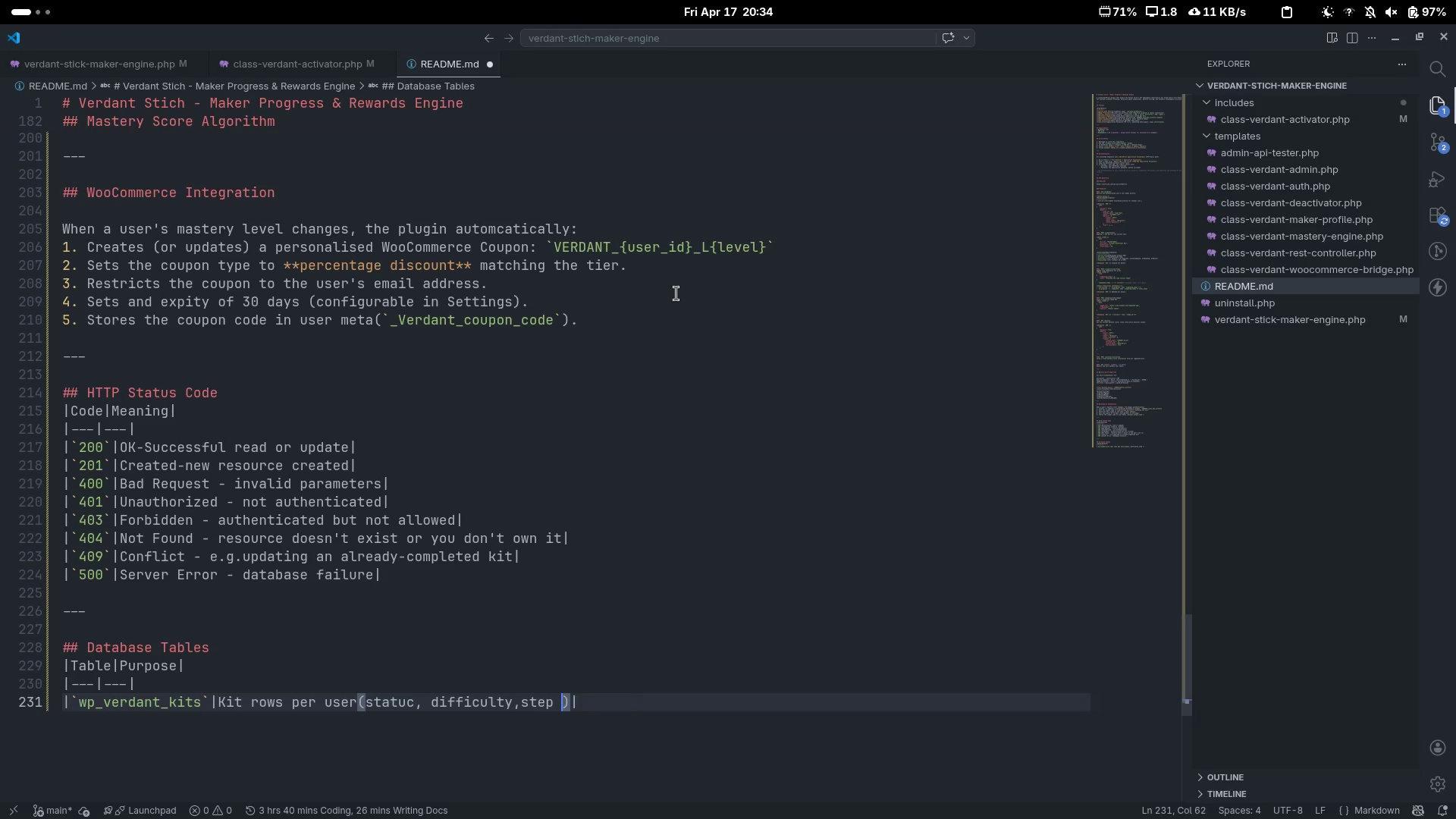 
key(Control+Backspace)
 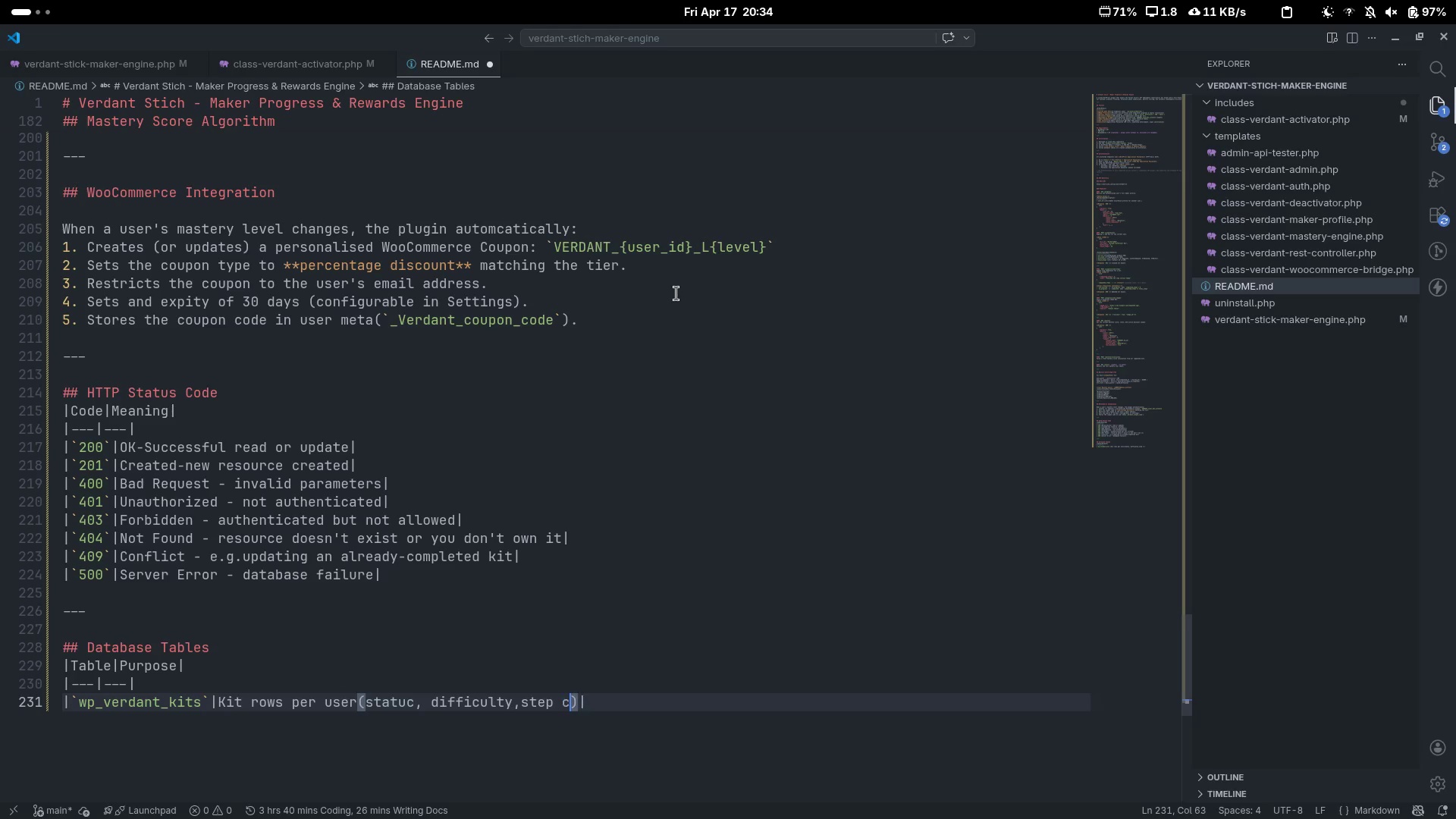 
type(counts)
 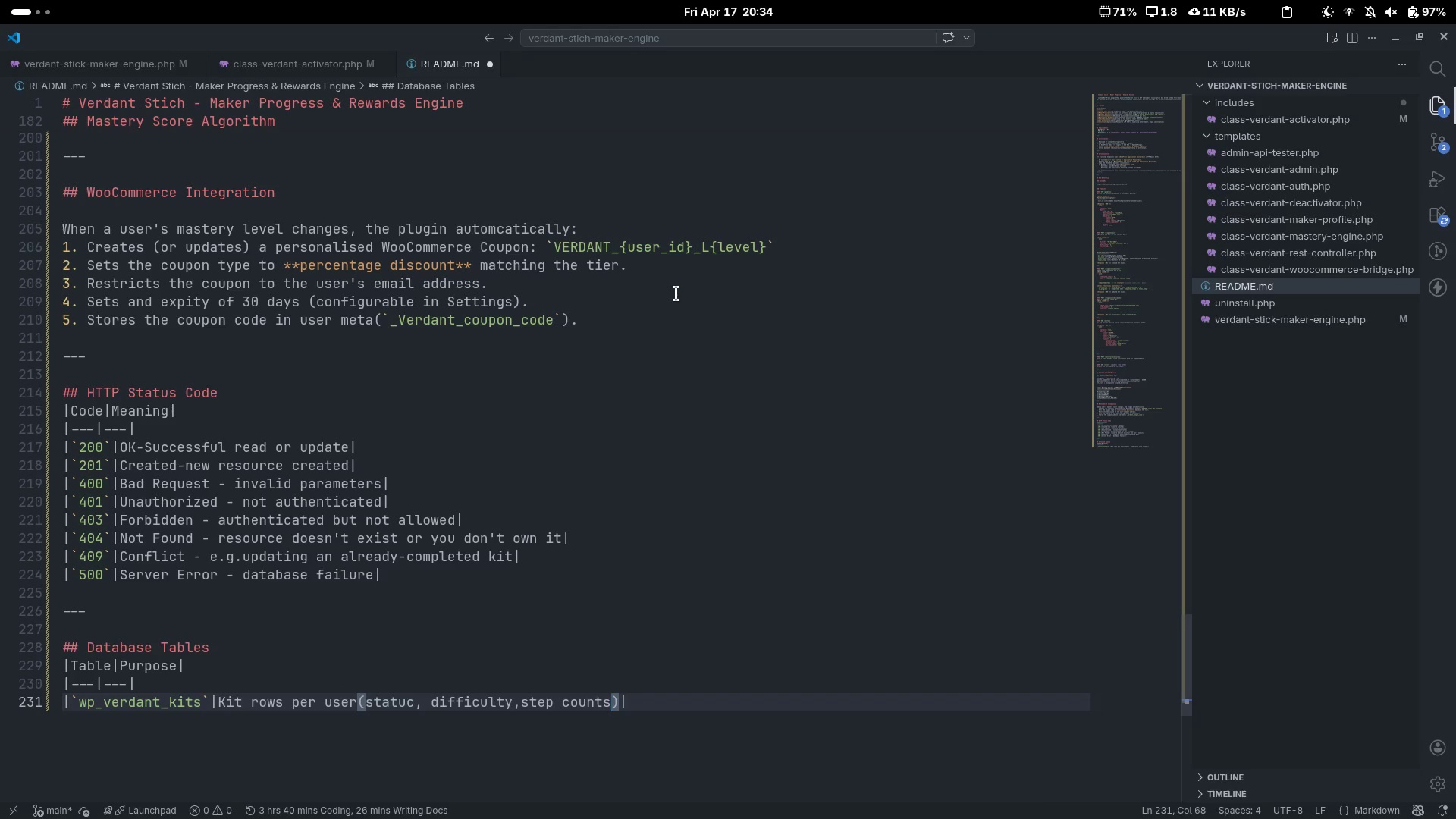 
key(Control+ArrowLeft)
 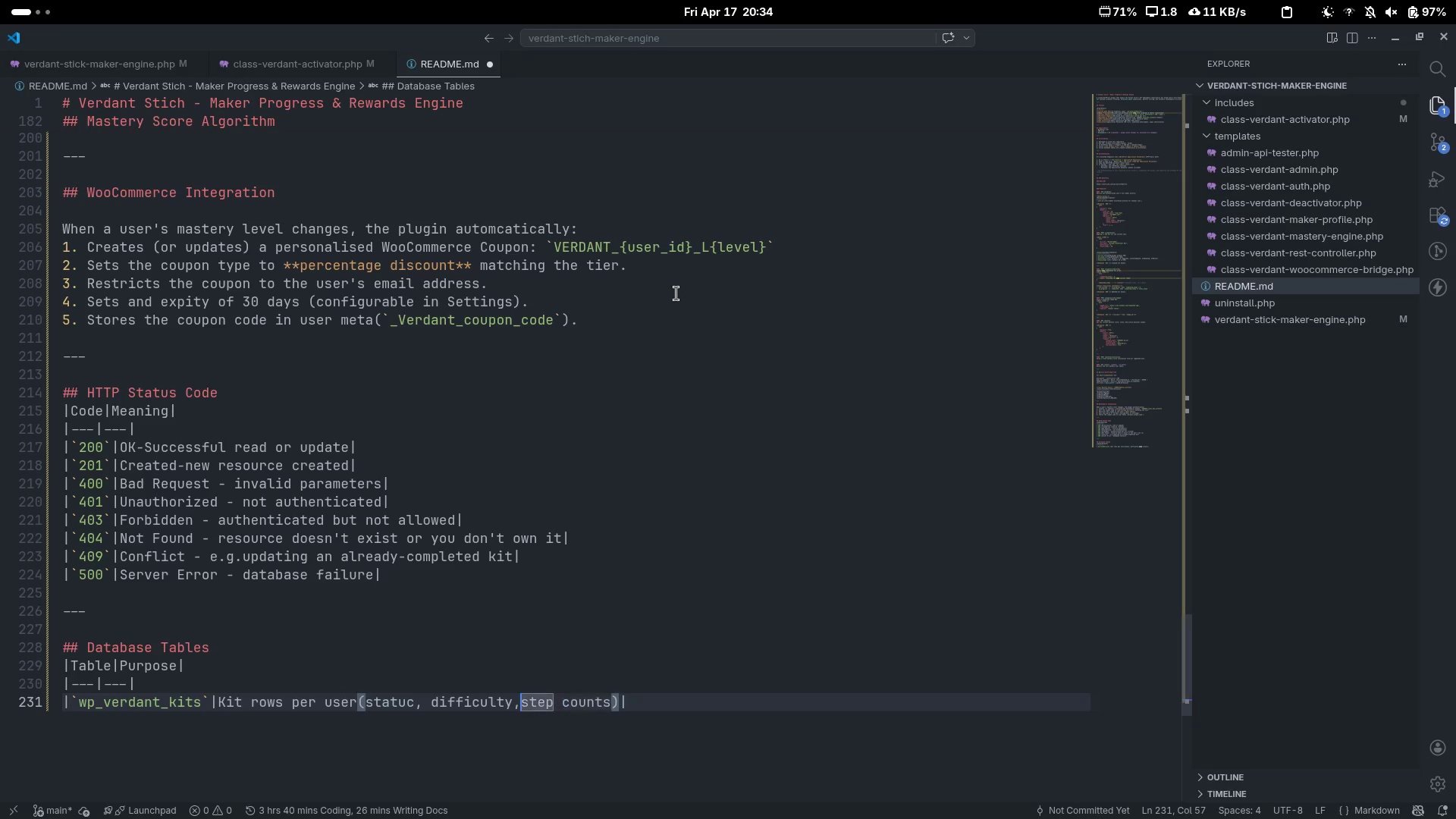 
key(Control+ArrowLeft)
 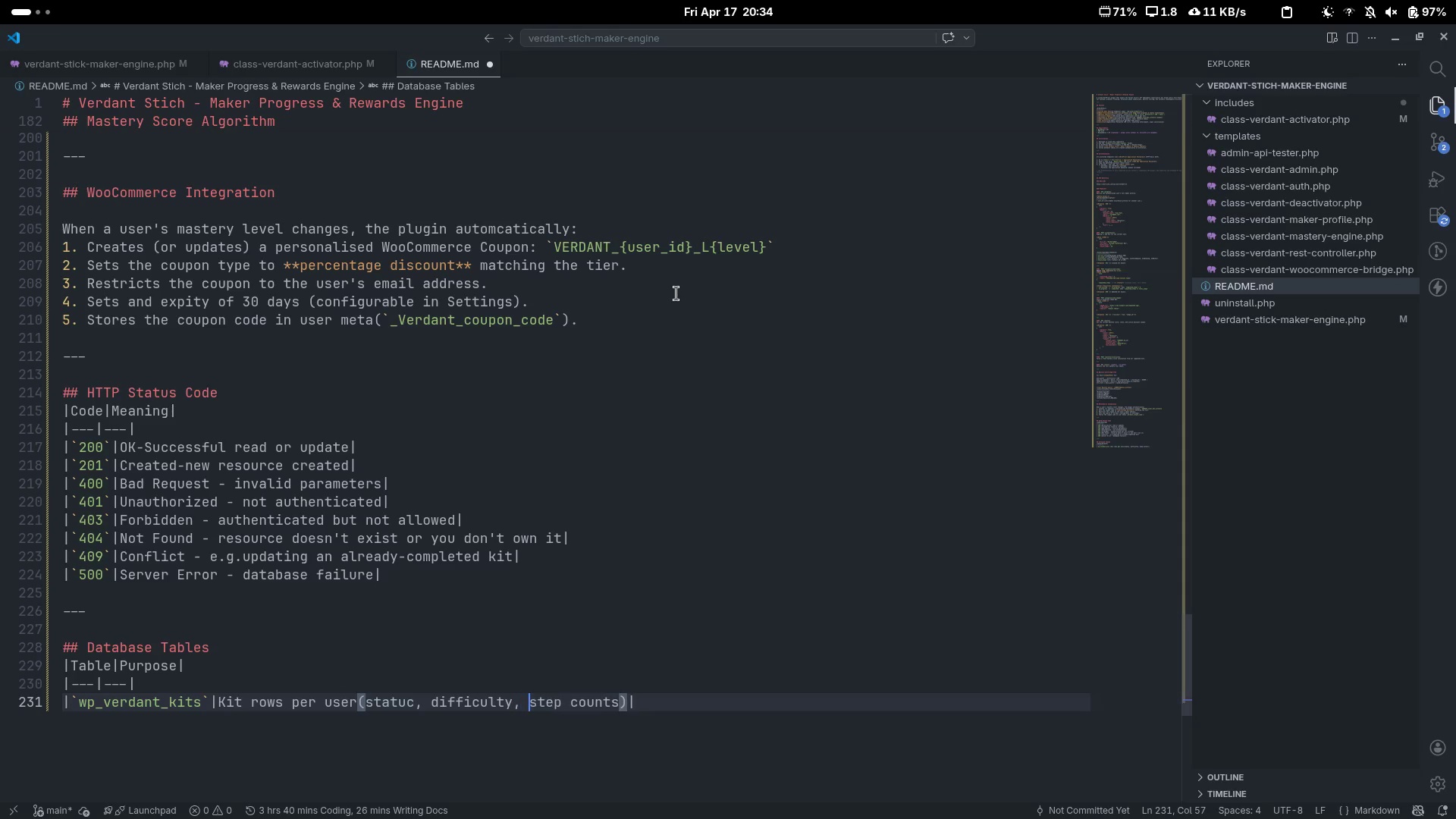 
key(Space)
 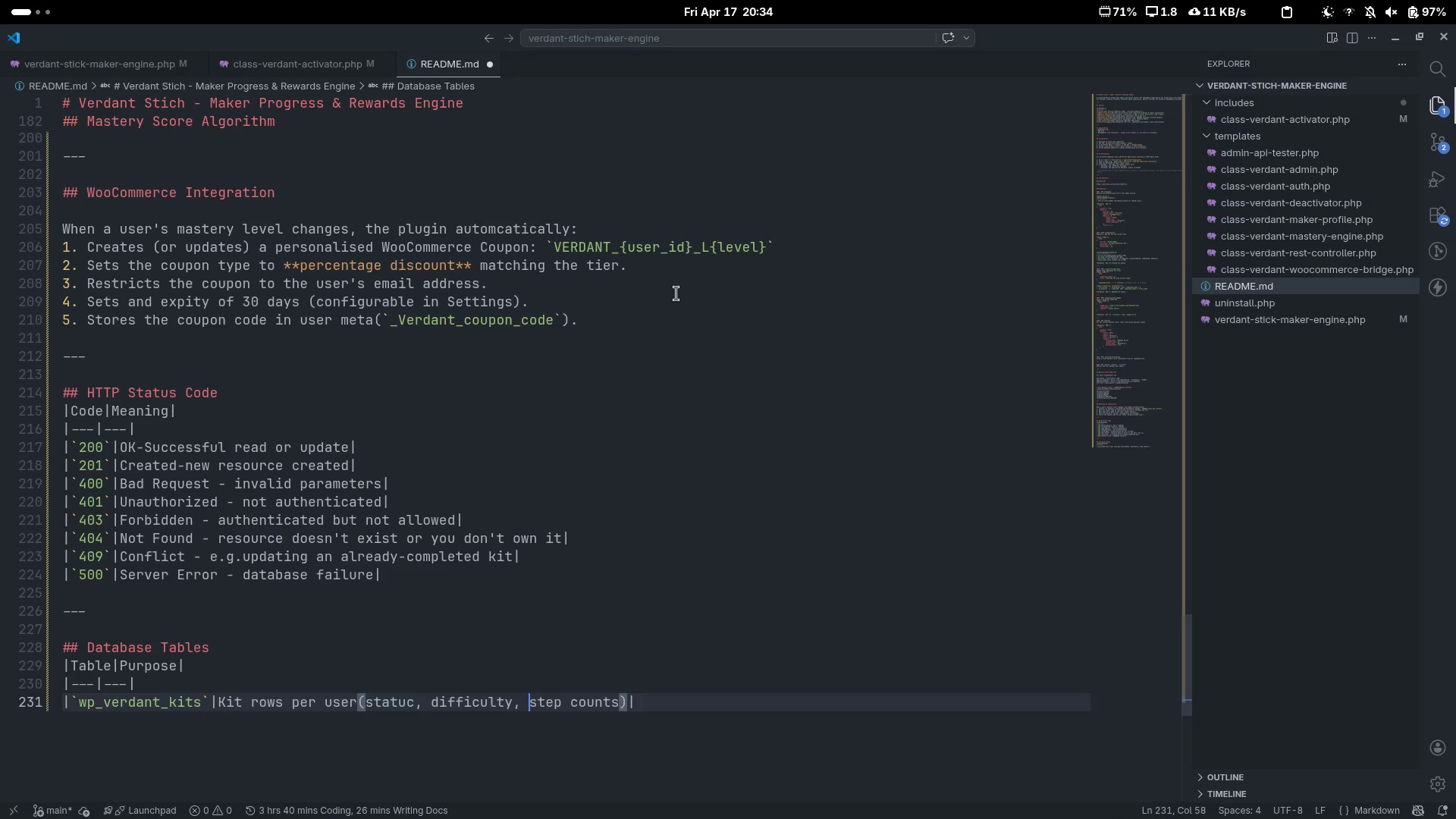 
key(Control+ArrowLeft)
 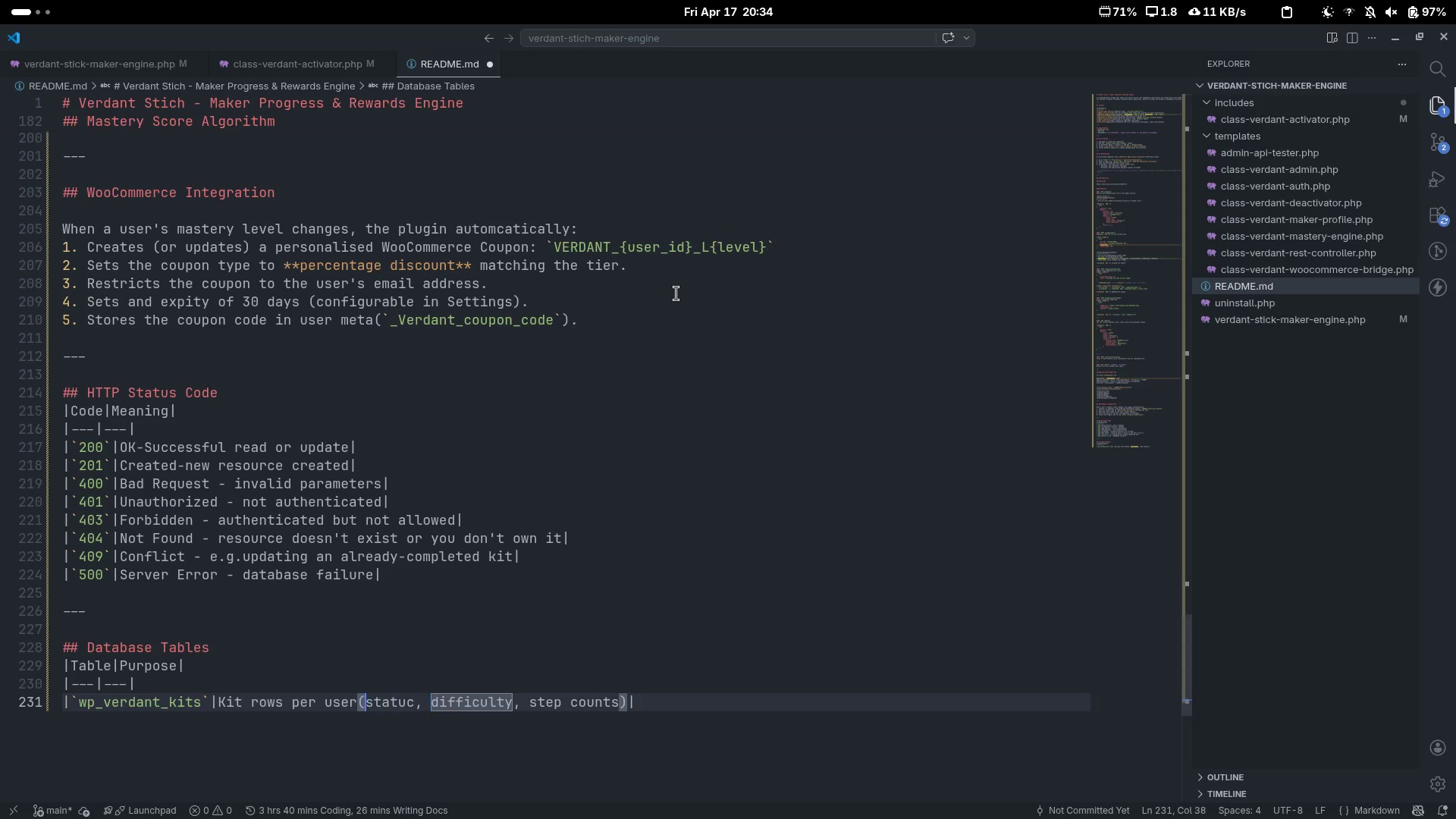 
key(Control+ArrowLeft)
 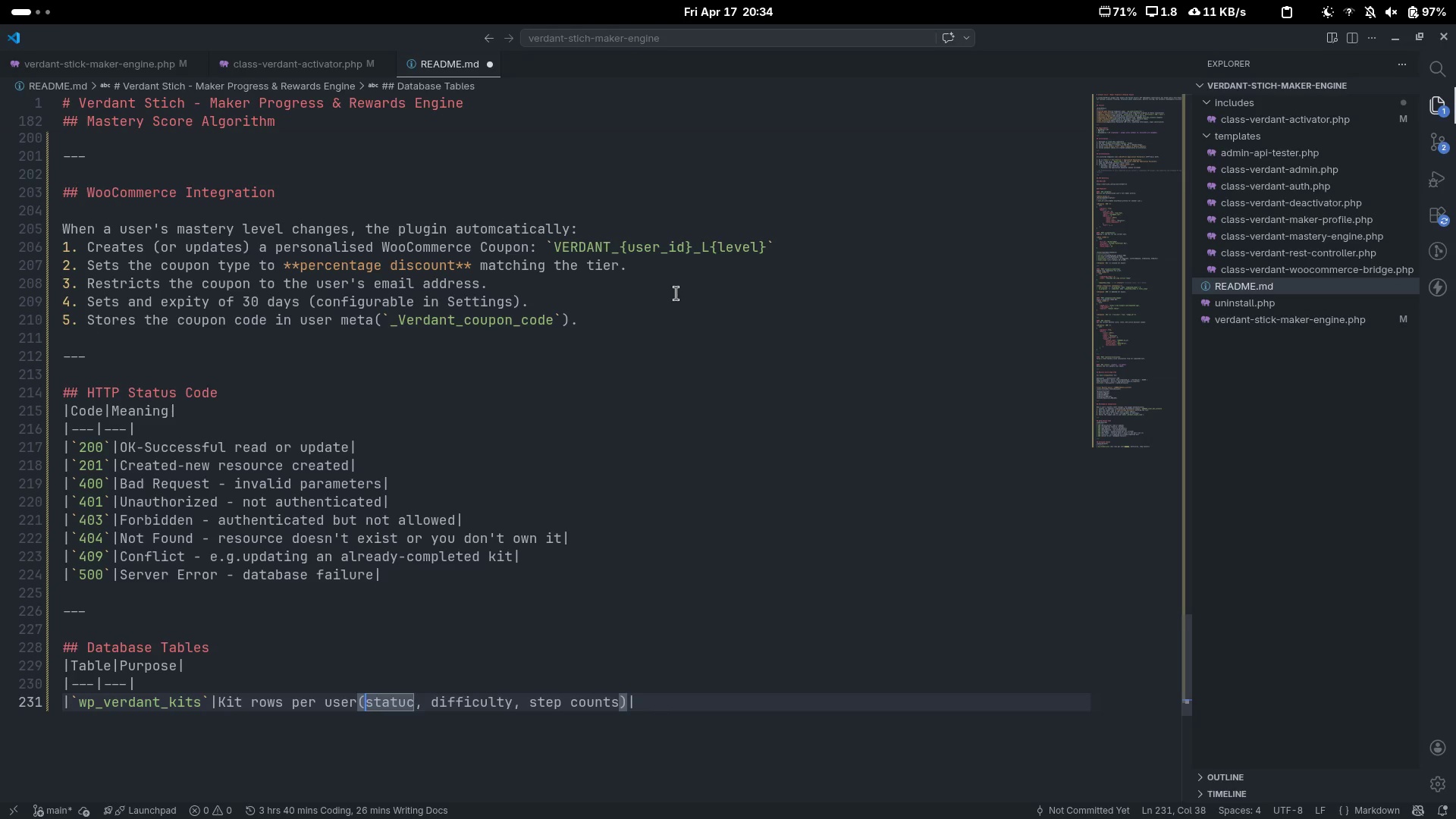 
key(Control+ControlLeft)
 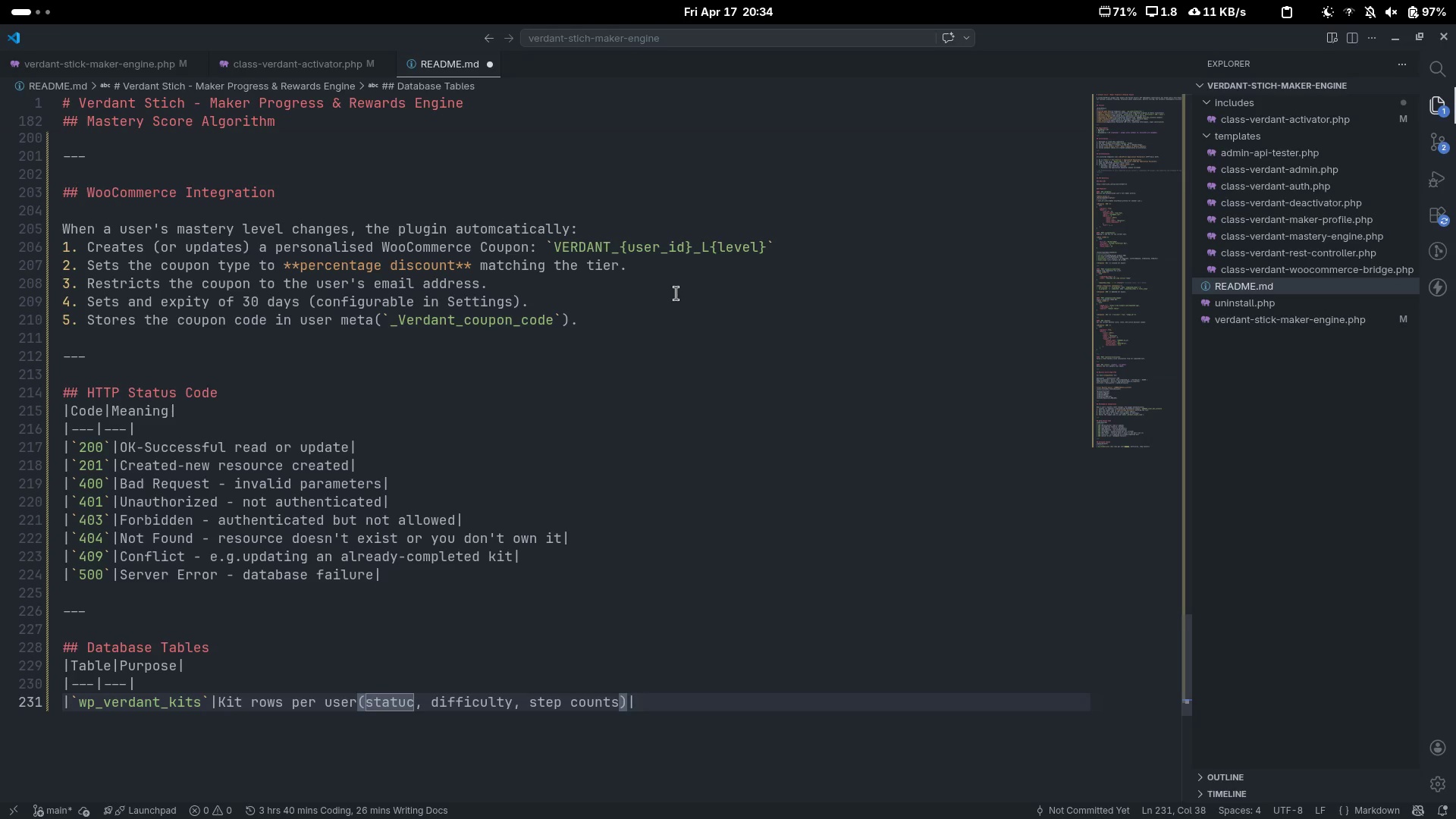 
key(Control+ControlLeft)
 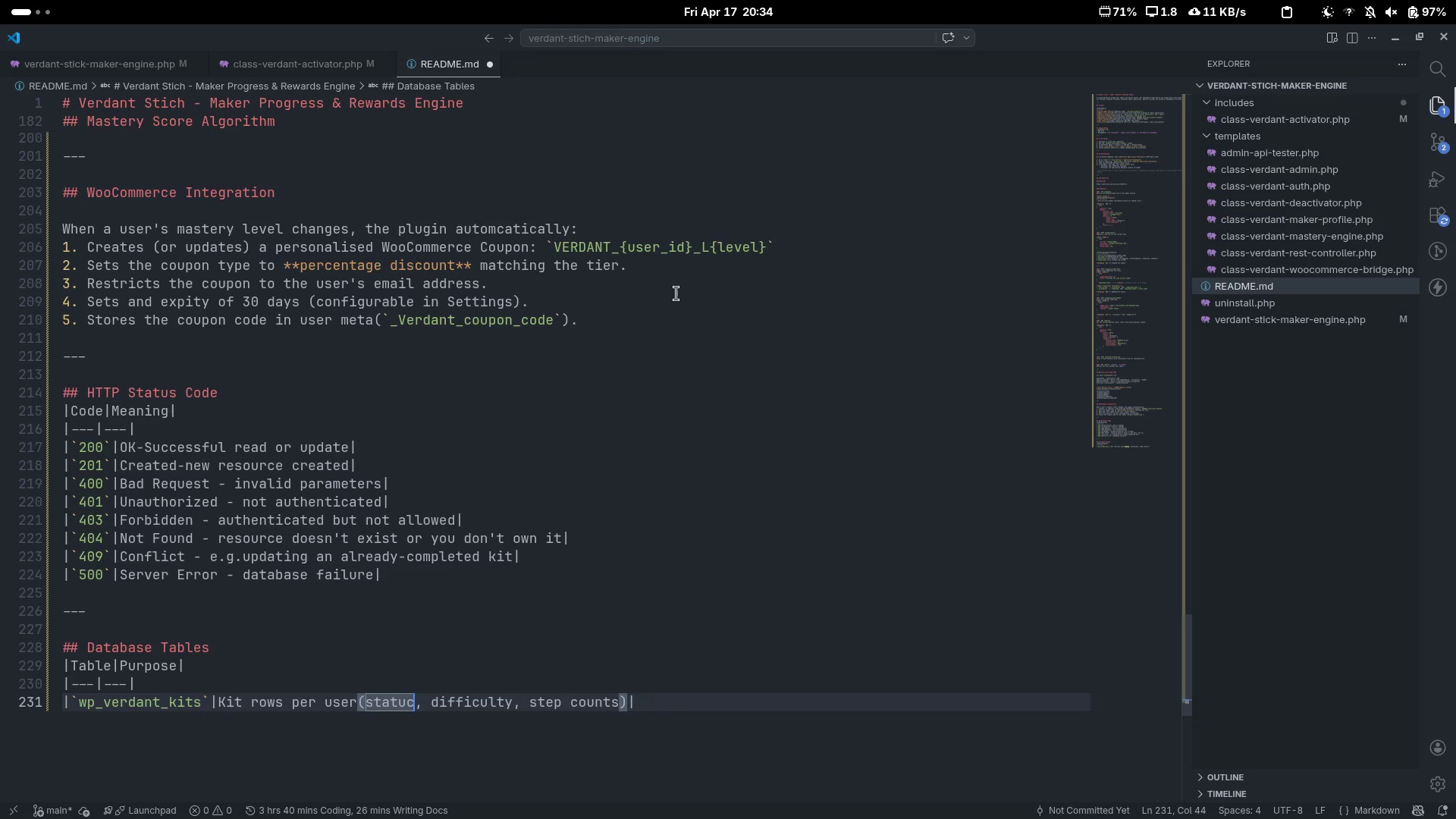 
key(Control+ArrowRight)
 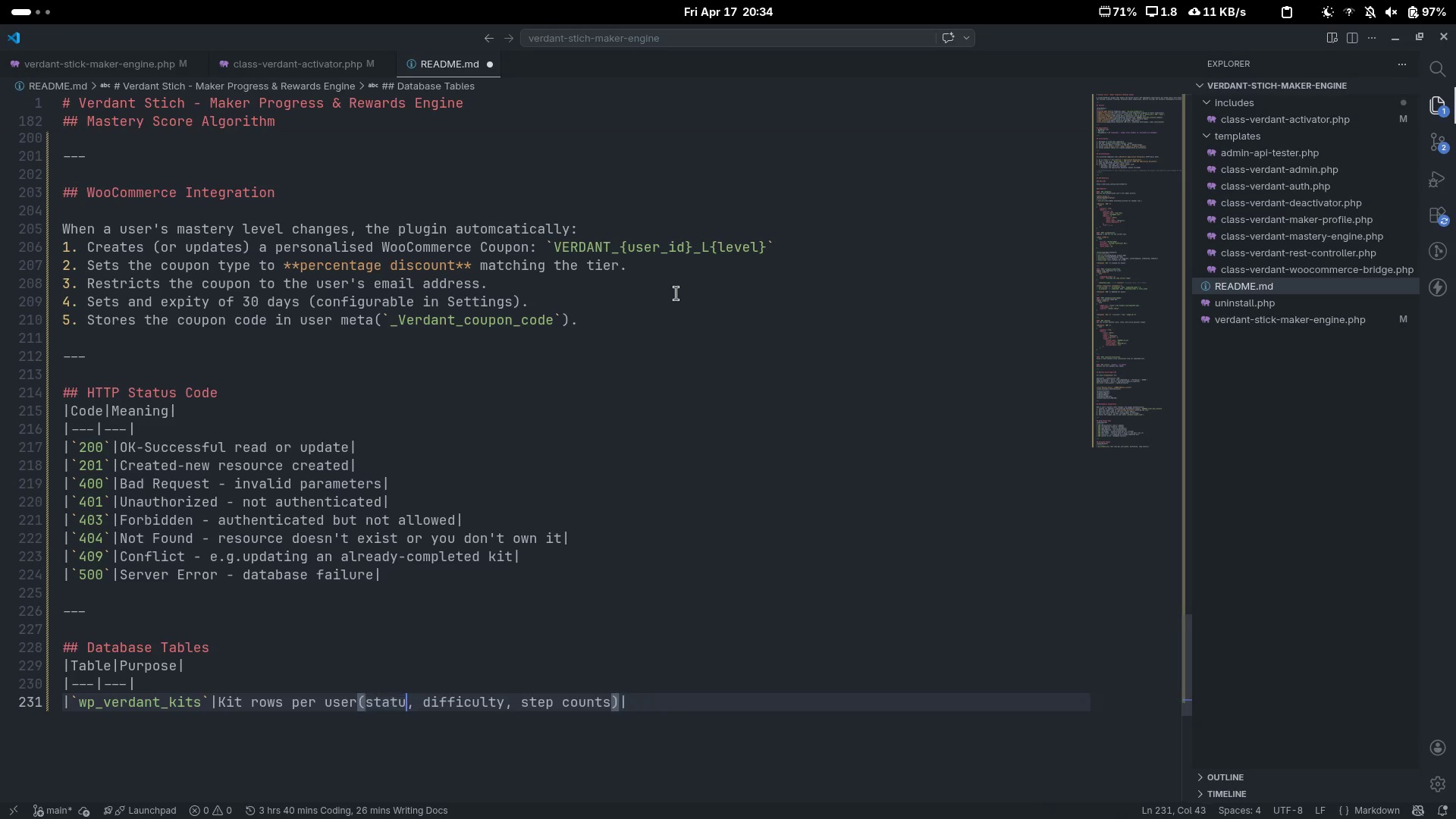 
key(Backspace)
 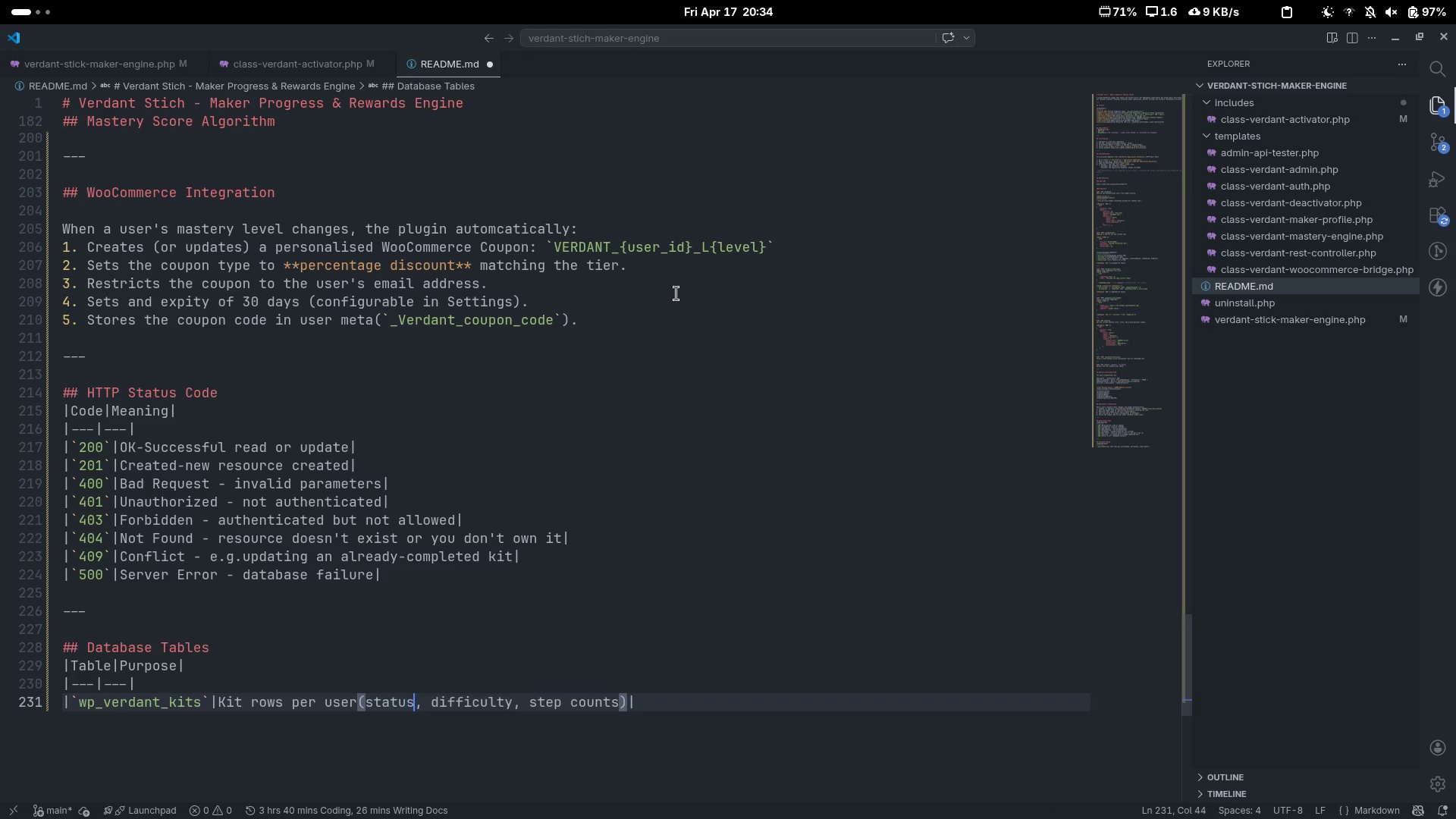 
key(S)
 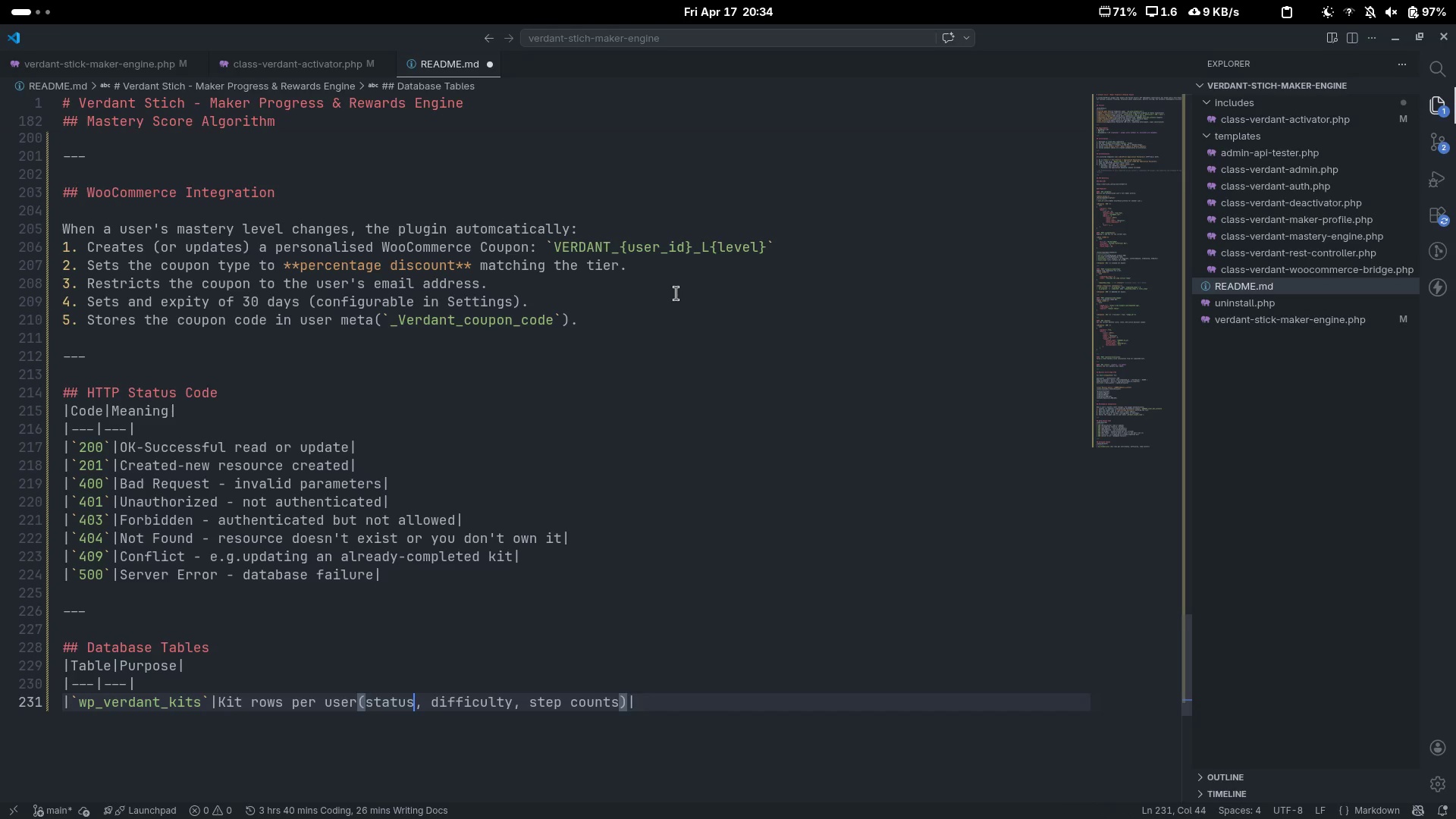 
key(Control+ArrowRight)
 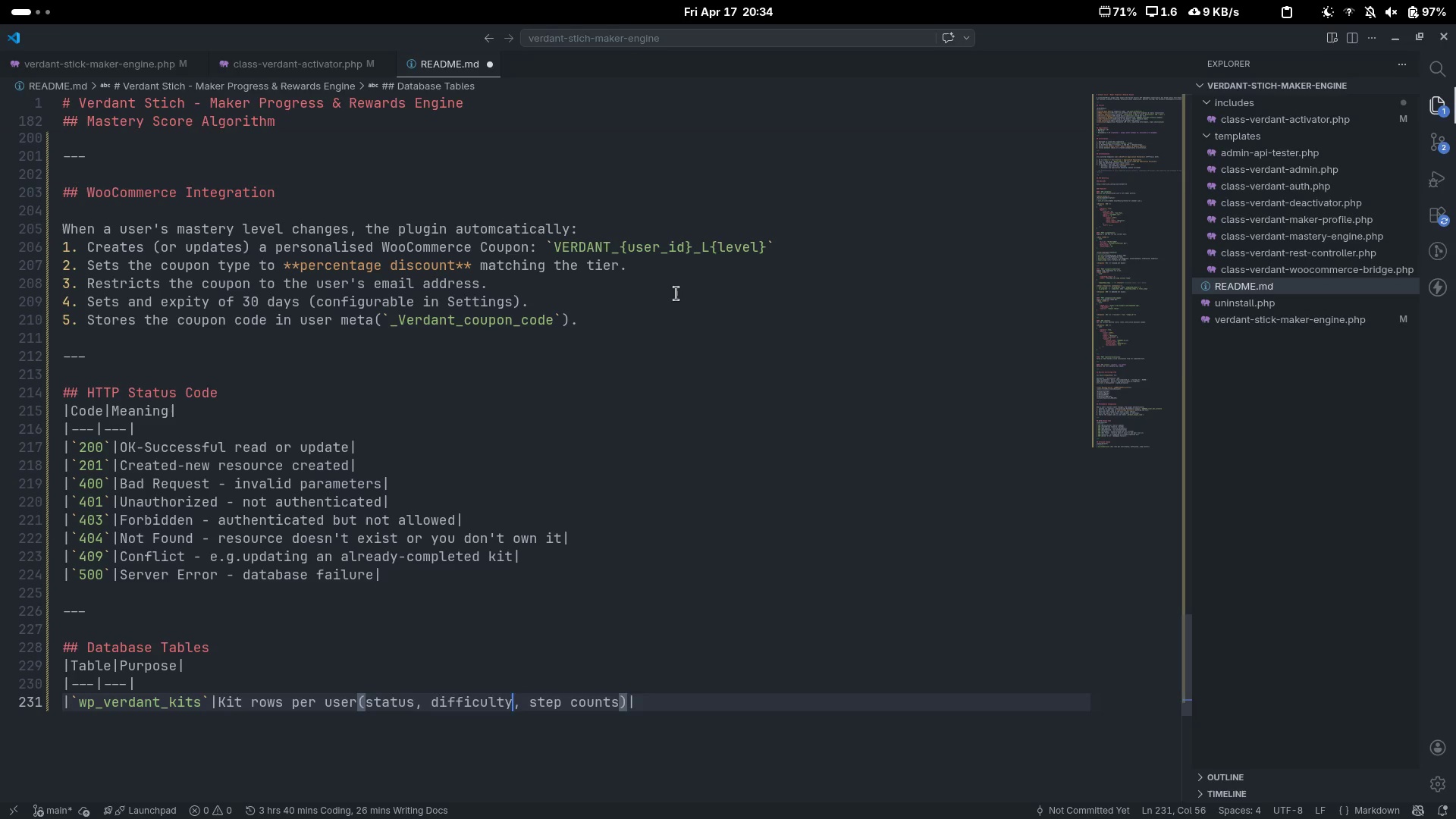 
key(Control+ArrowRight)
 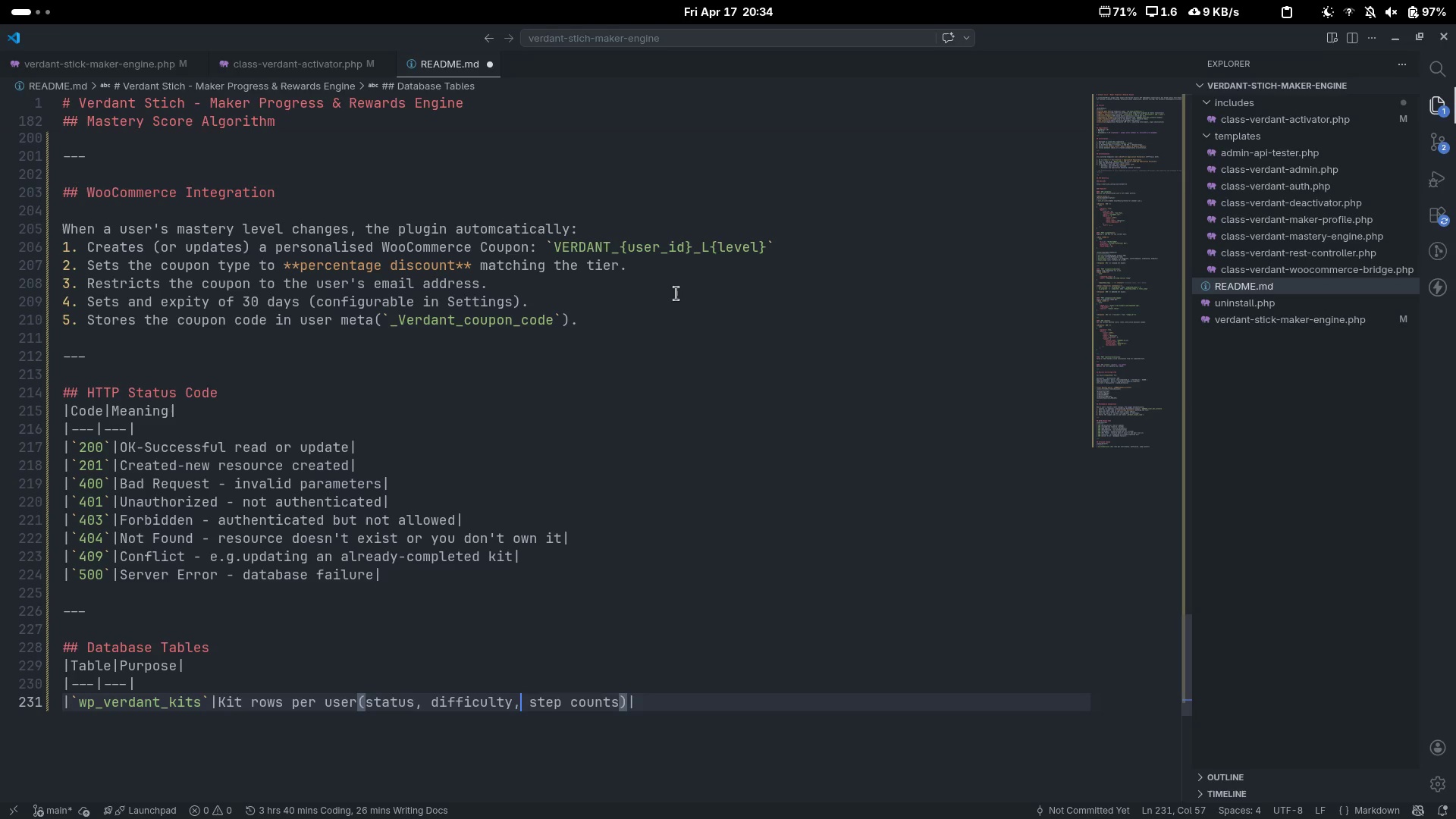 
key(Control+ArrowRight)
 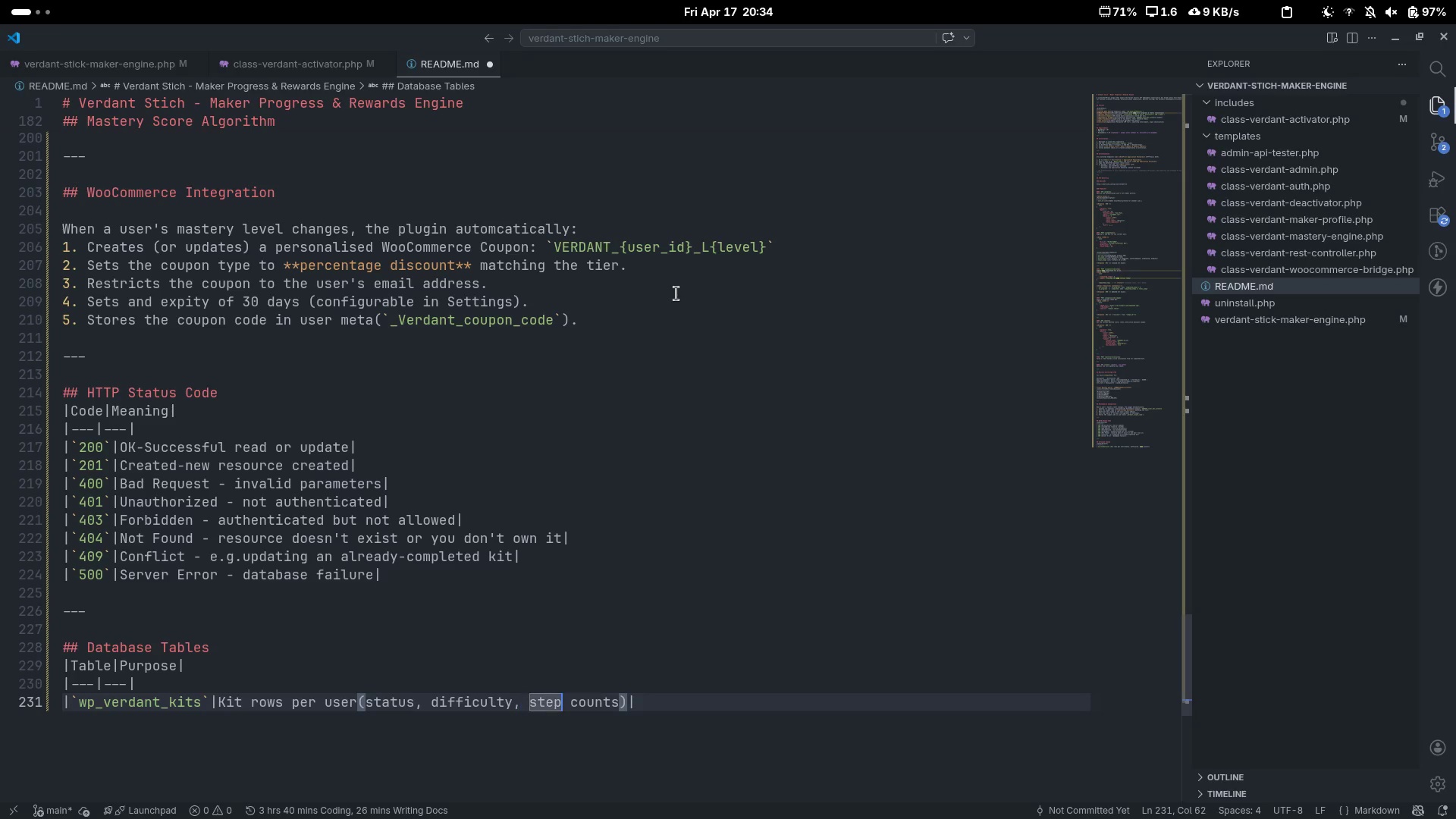 
key(Control+ArrowRight)
 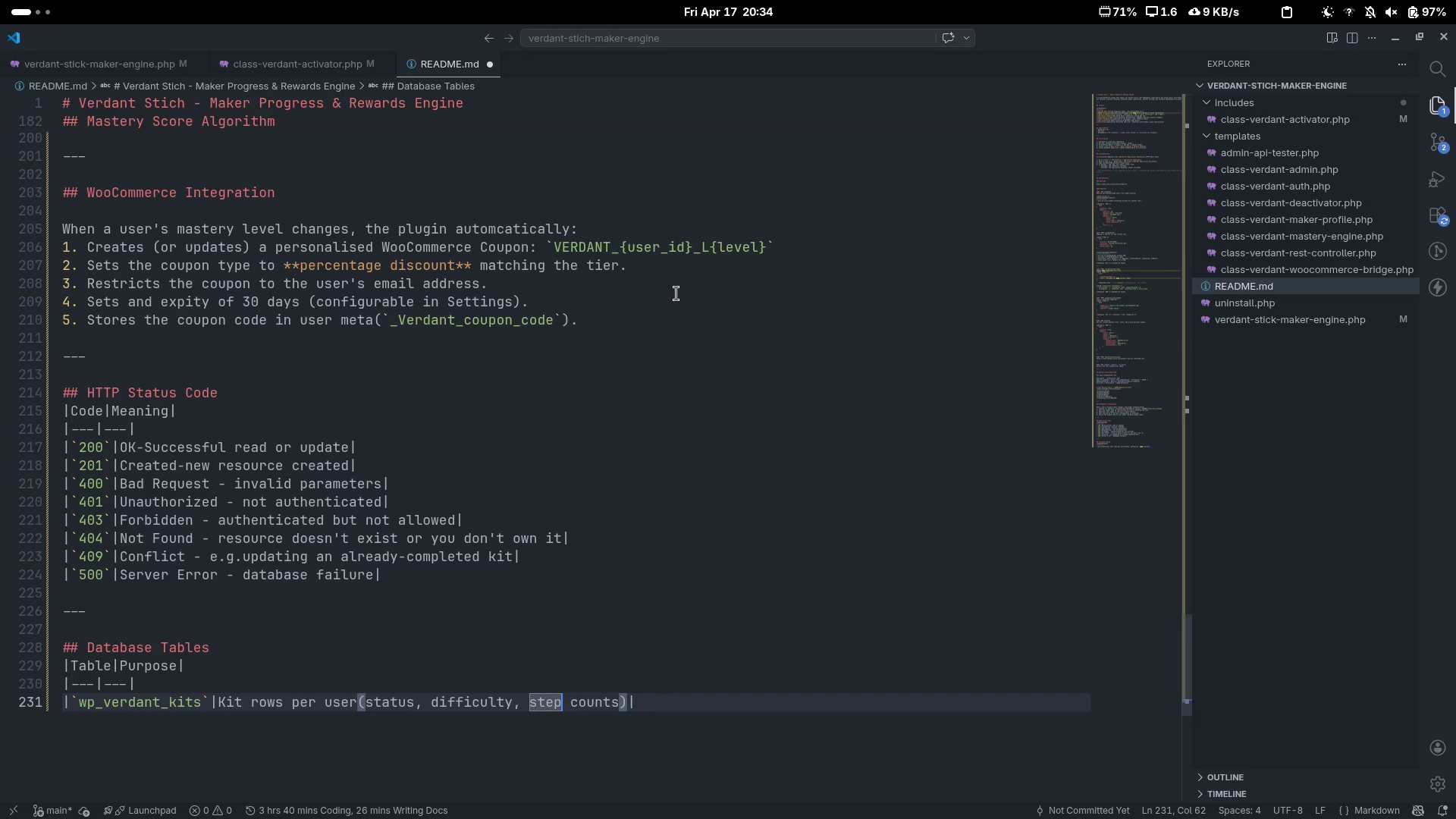 
key(Control+ArrowRight)
 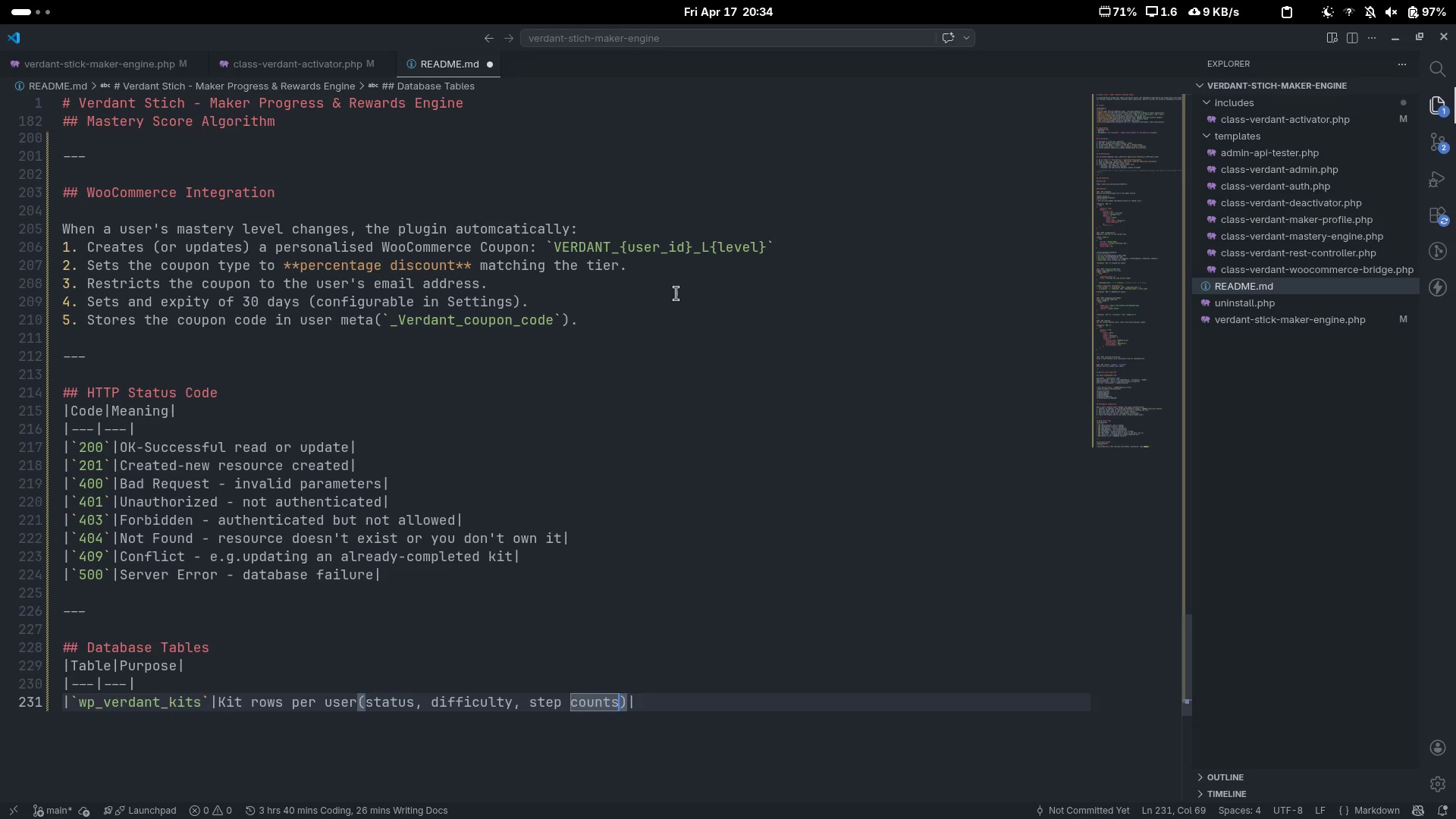 
type(, timestamps)
 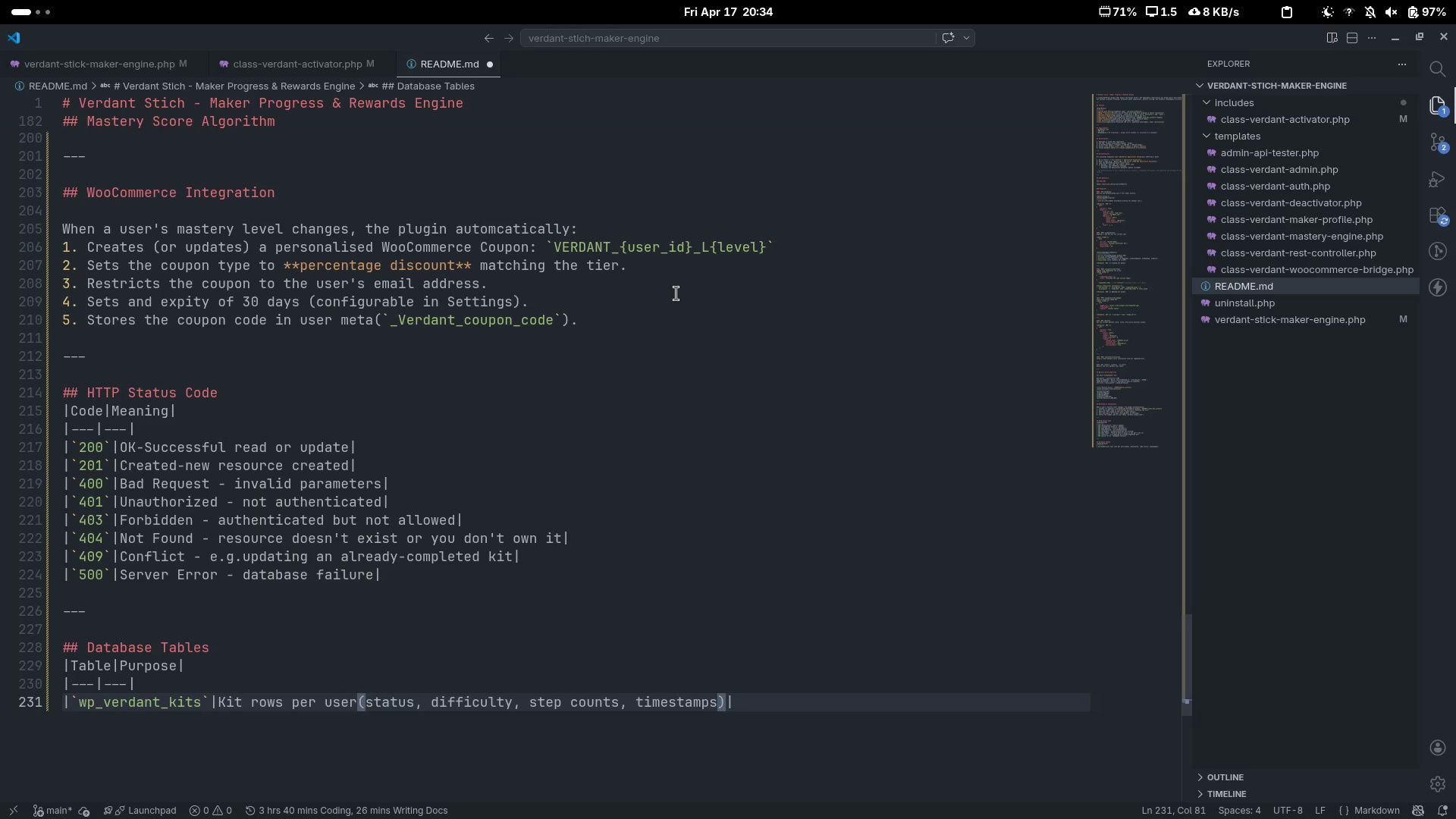 
key(Alt+AltLeft)
 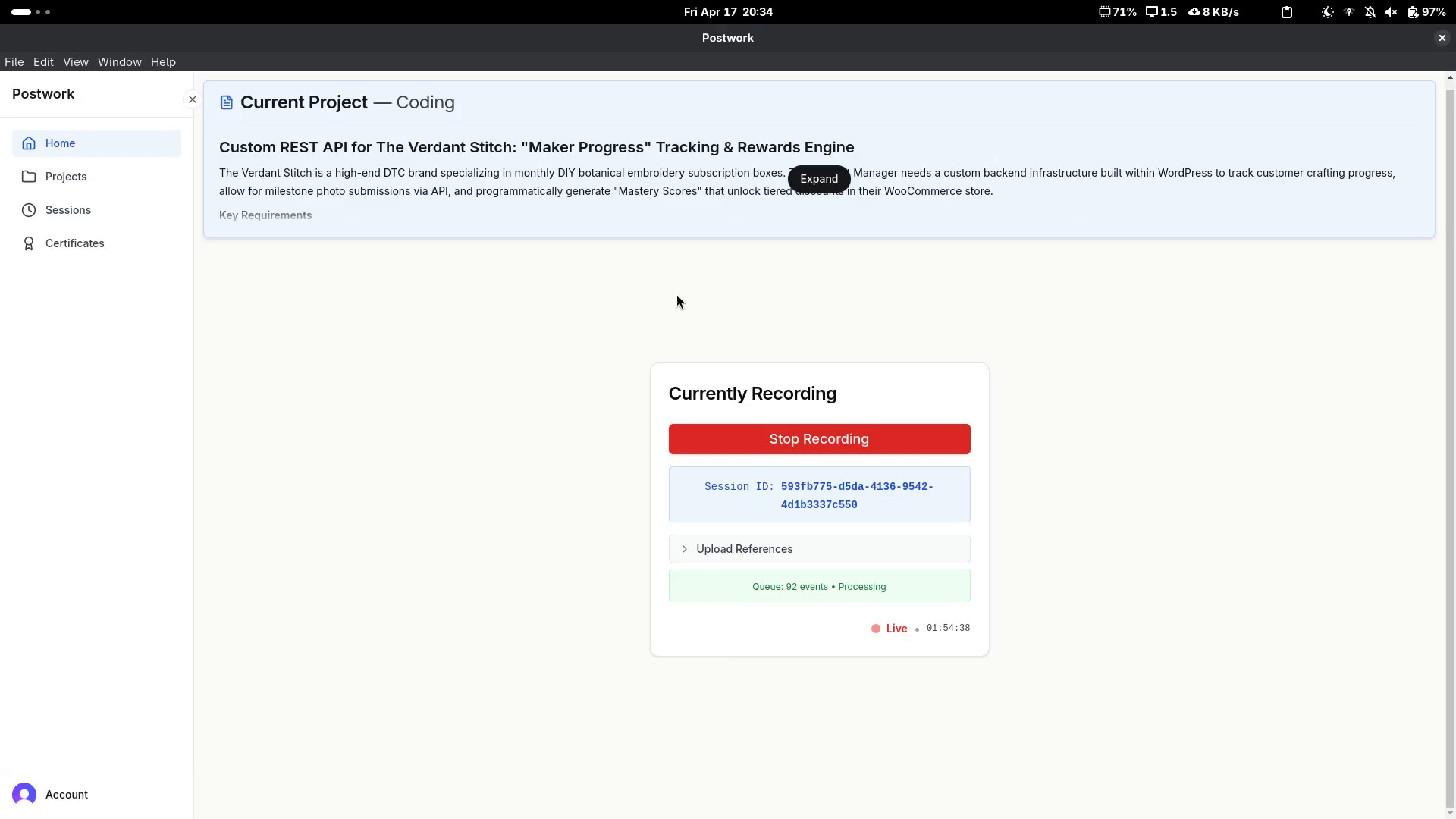 
key(Alt+Tab)